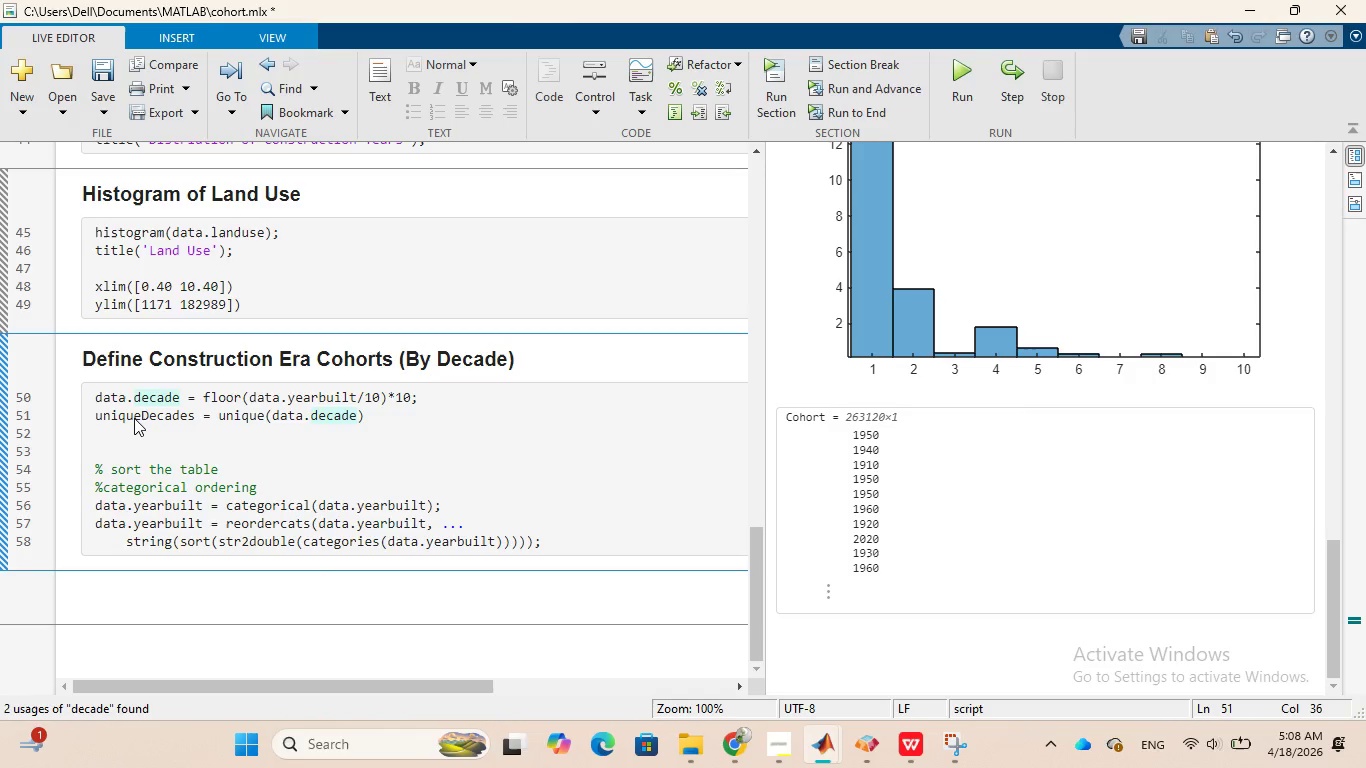 
key(Semicolon)
 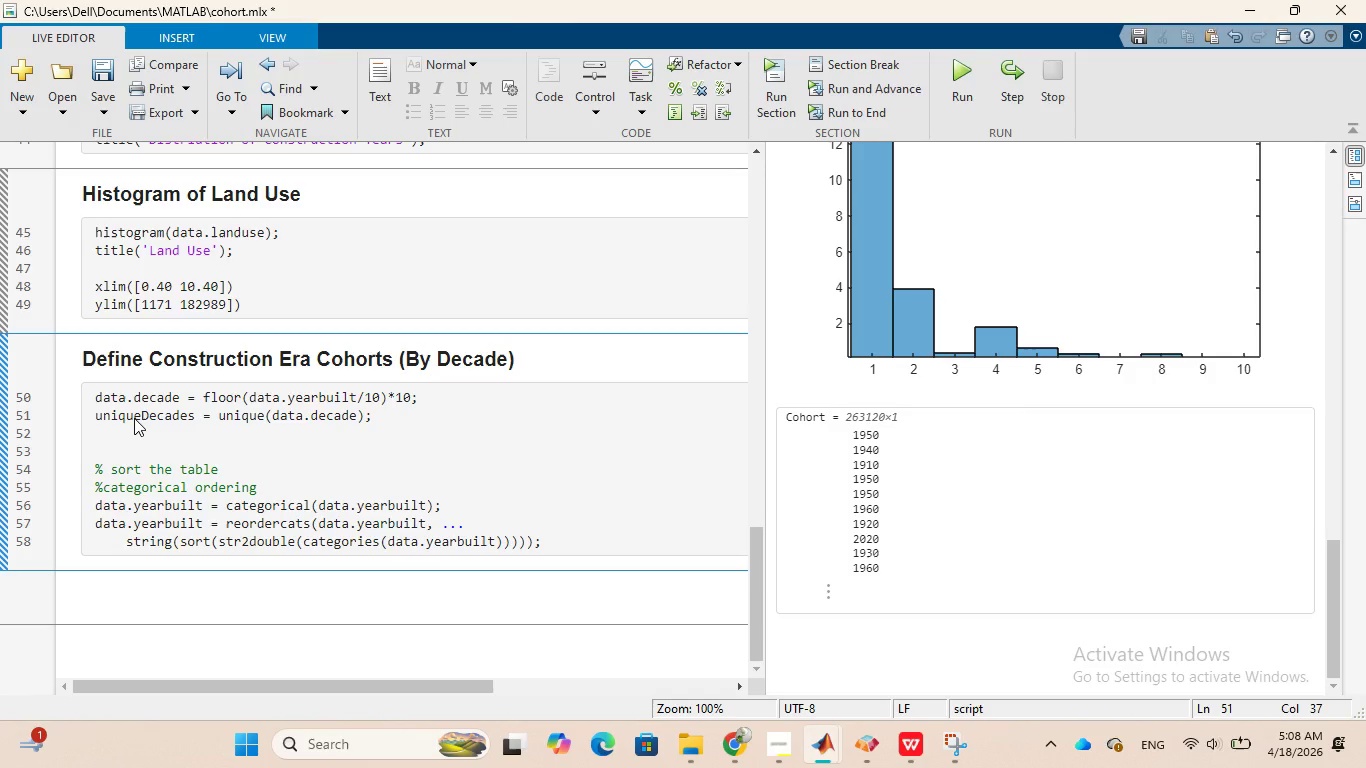 
key(Enter)
 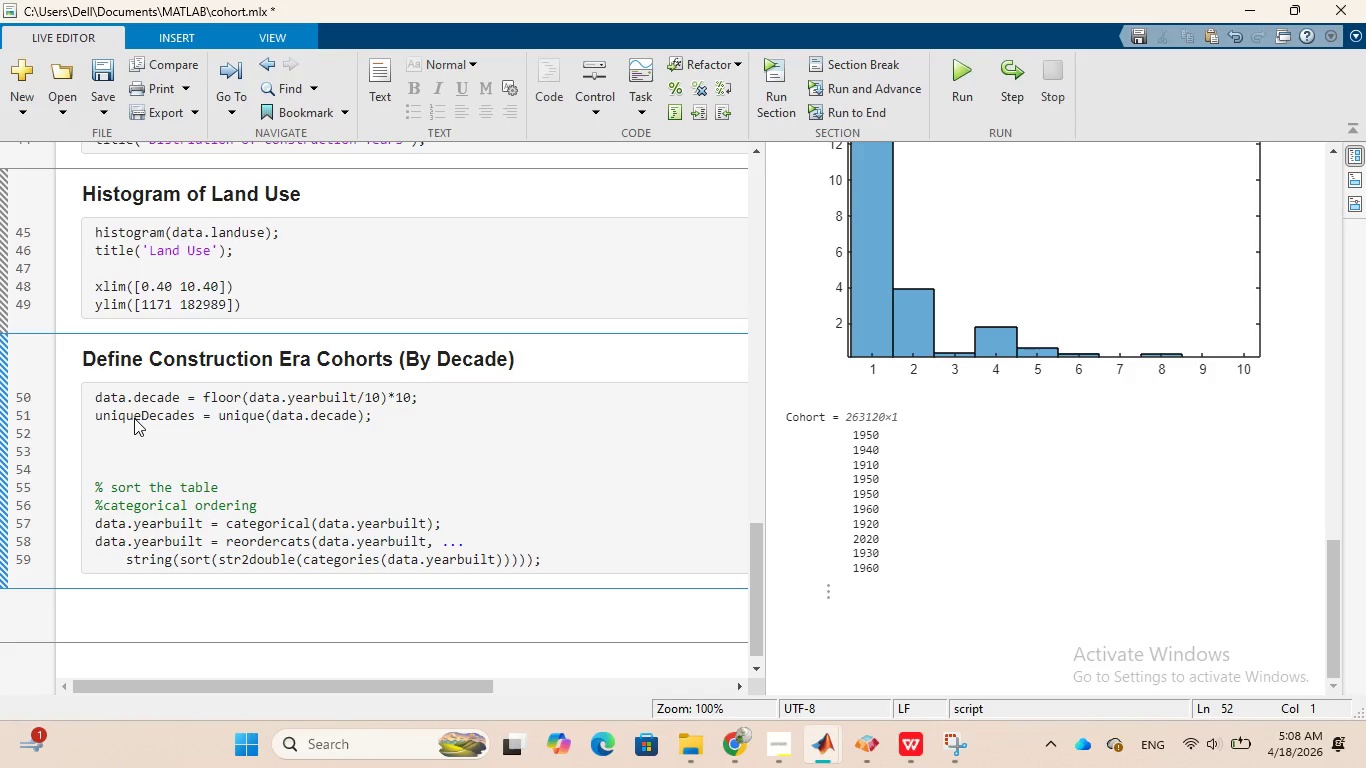 
type(numDecades = )
 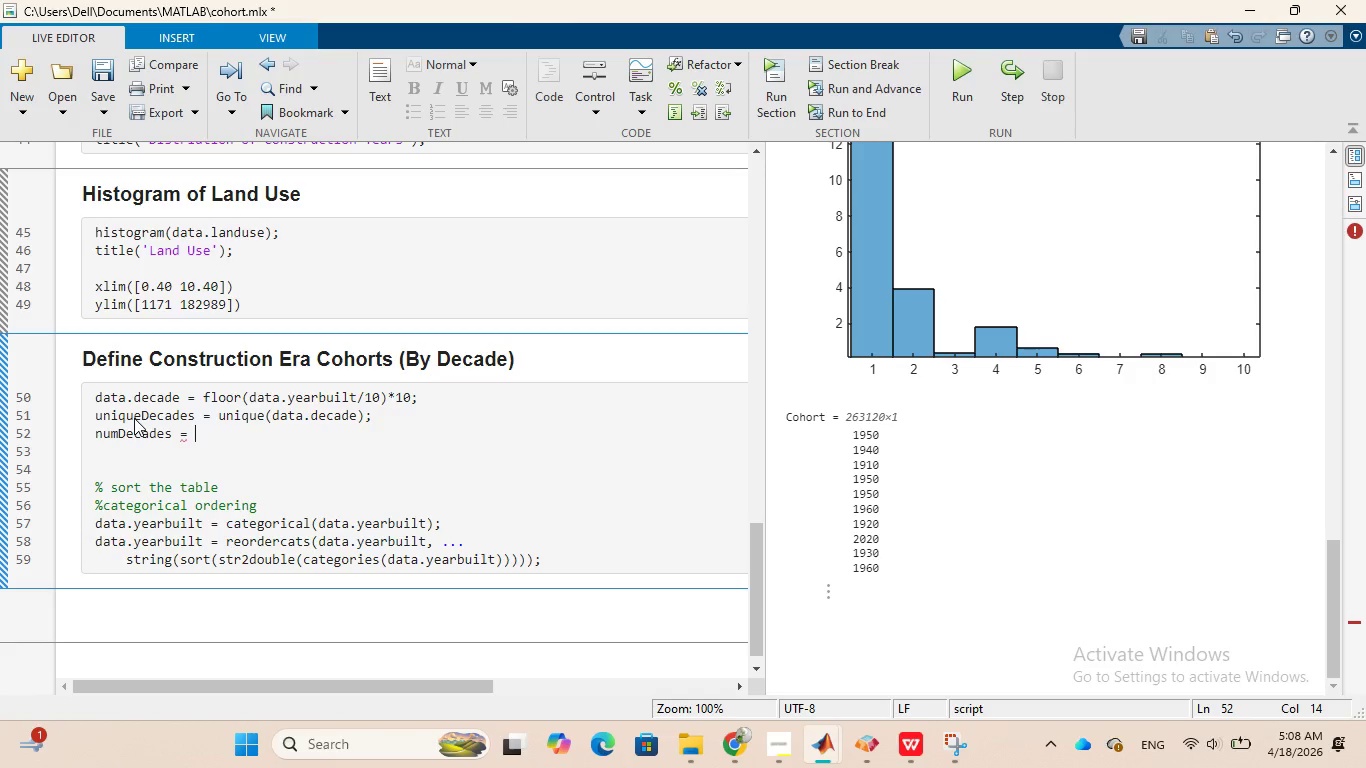 
type(length()
 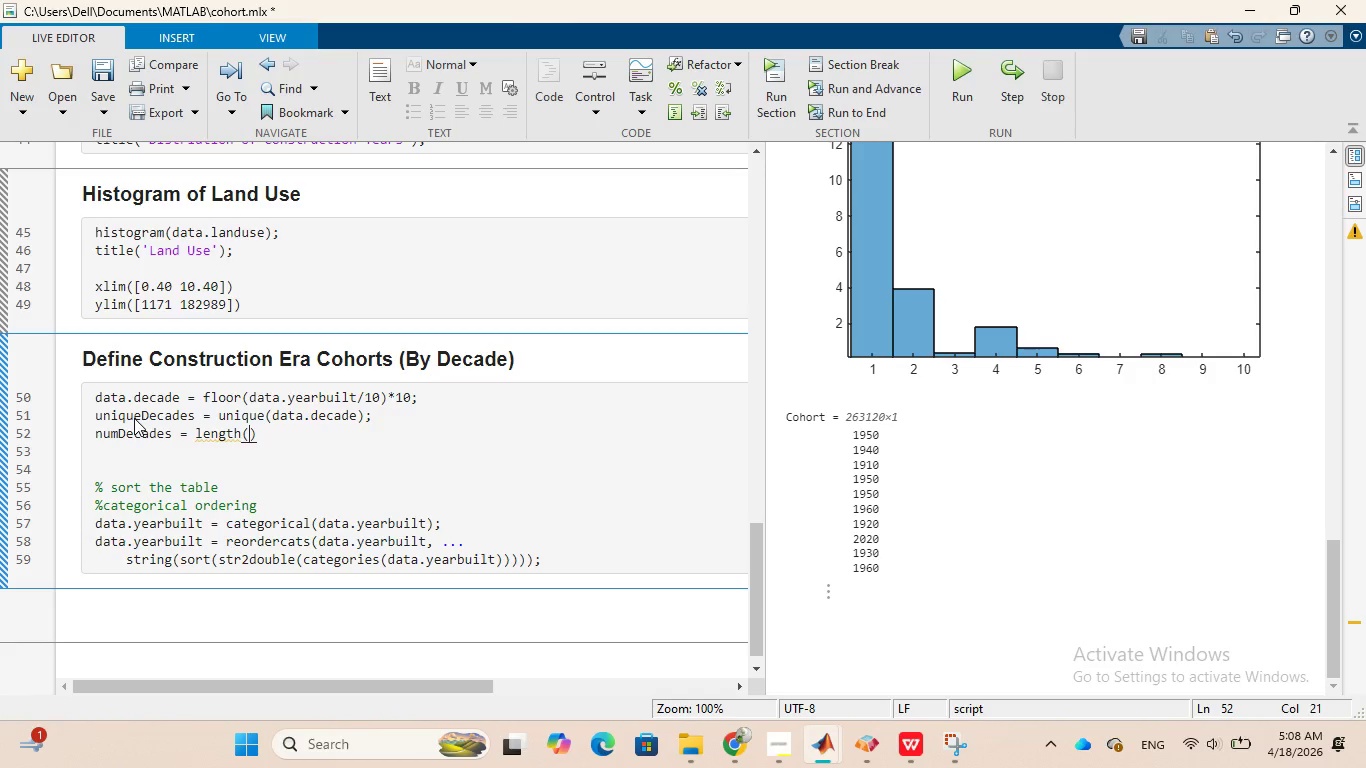 
type(unique)
key(Tab)
 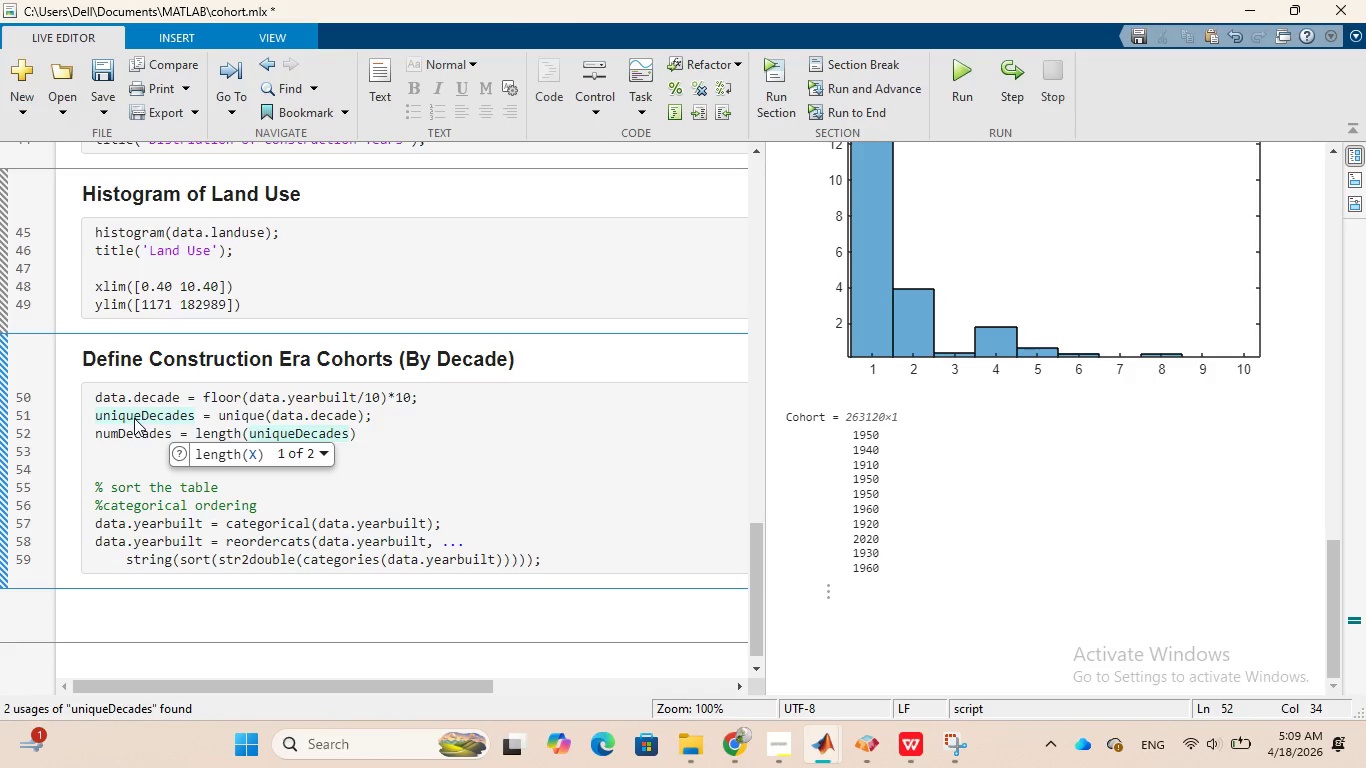 
wait(7.62)
 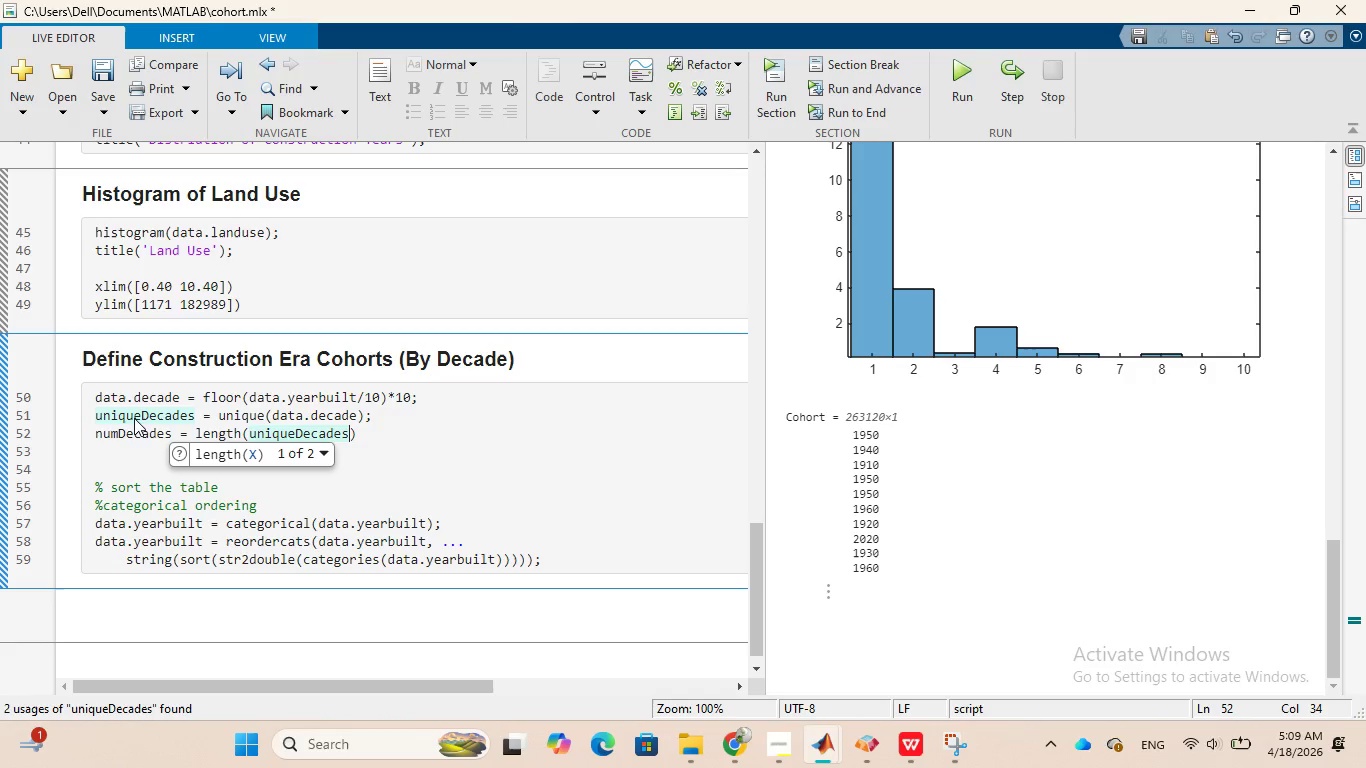 
key(ArrowRight)
 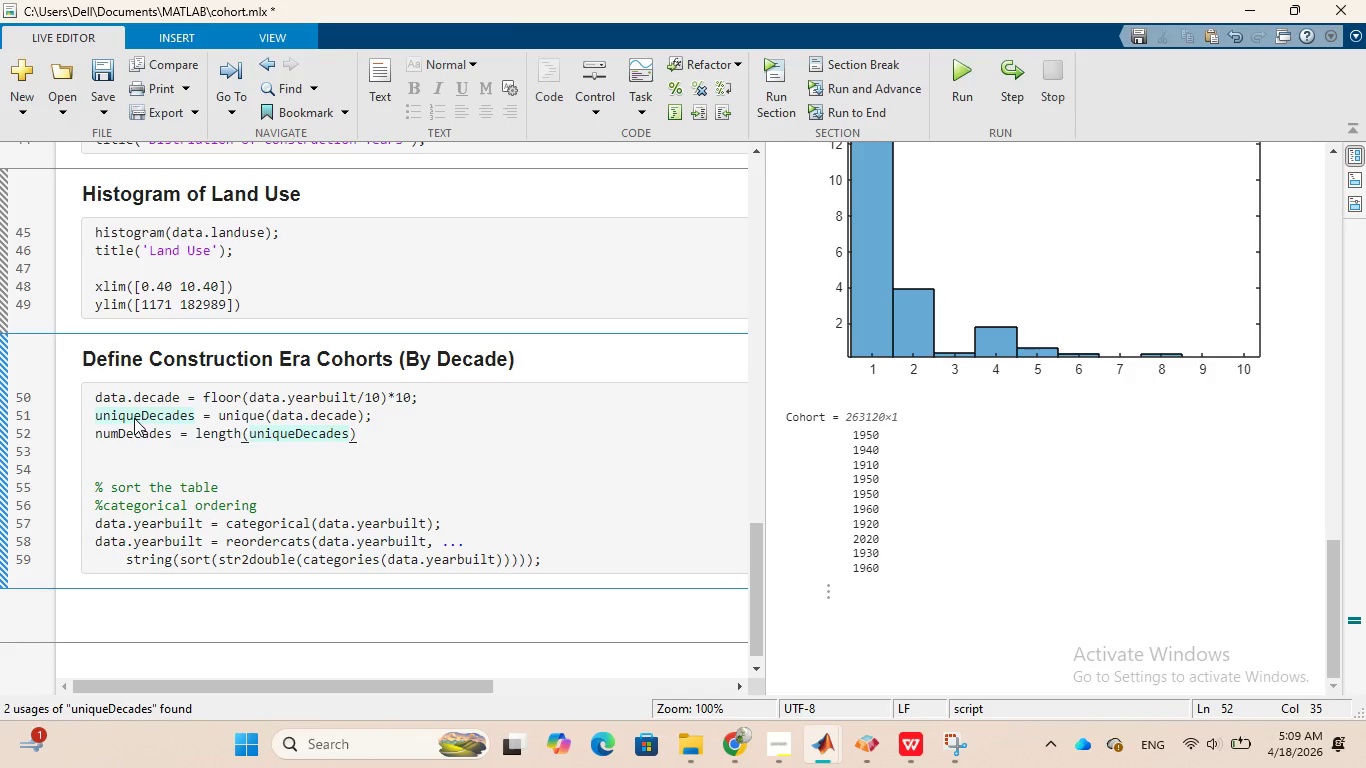 
key(Semicolon)
 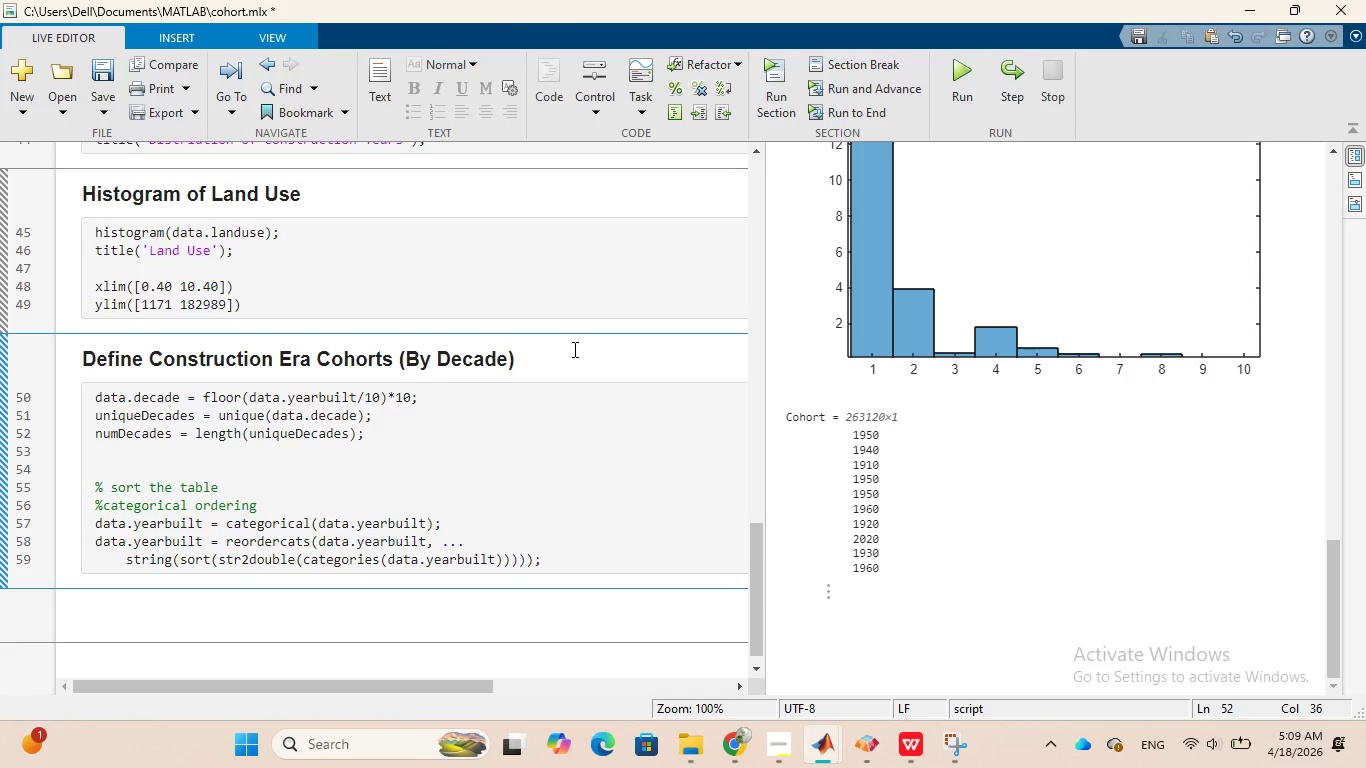 
wait(22.91)
 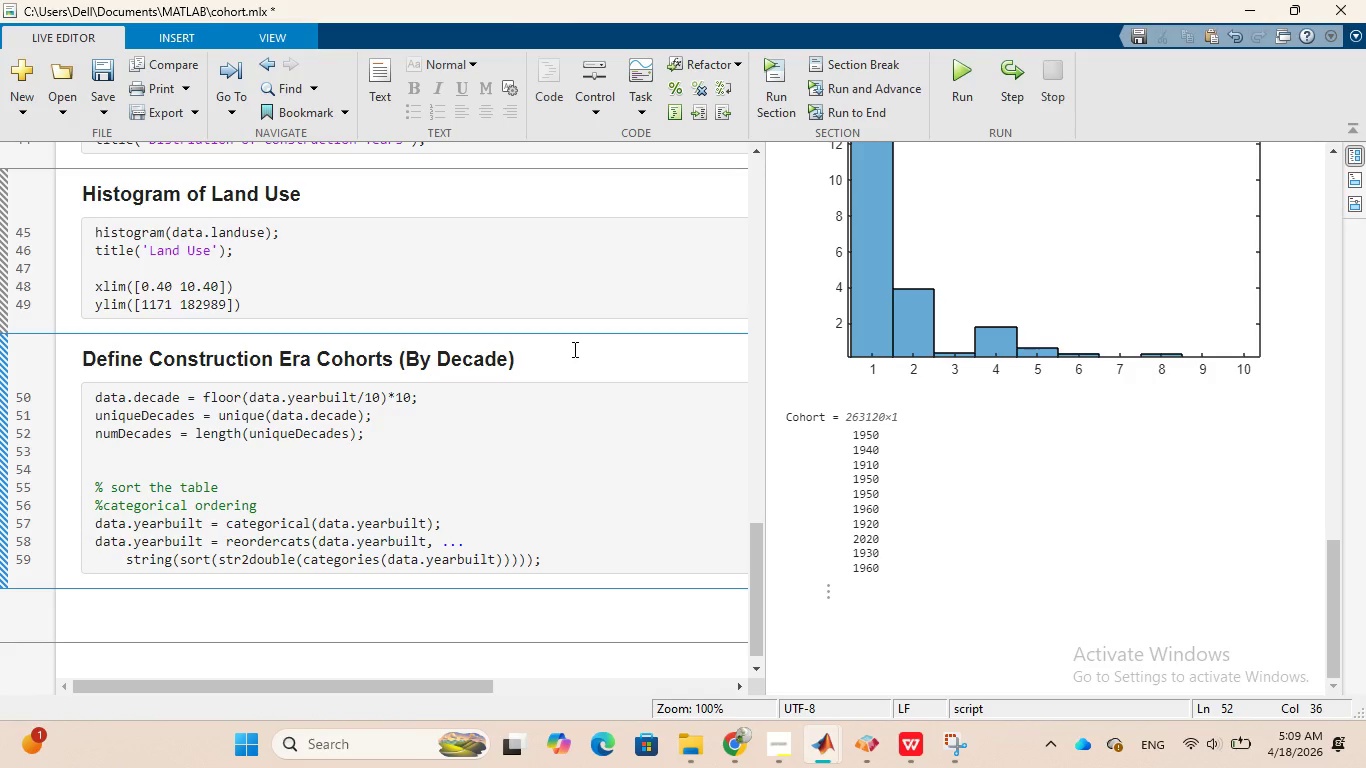 
left_click_drag(start_coordinate=[92, 481], to_coordinate=[551, 552])
 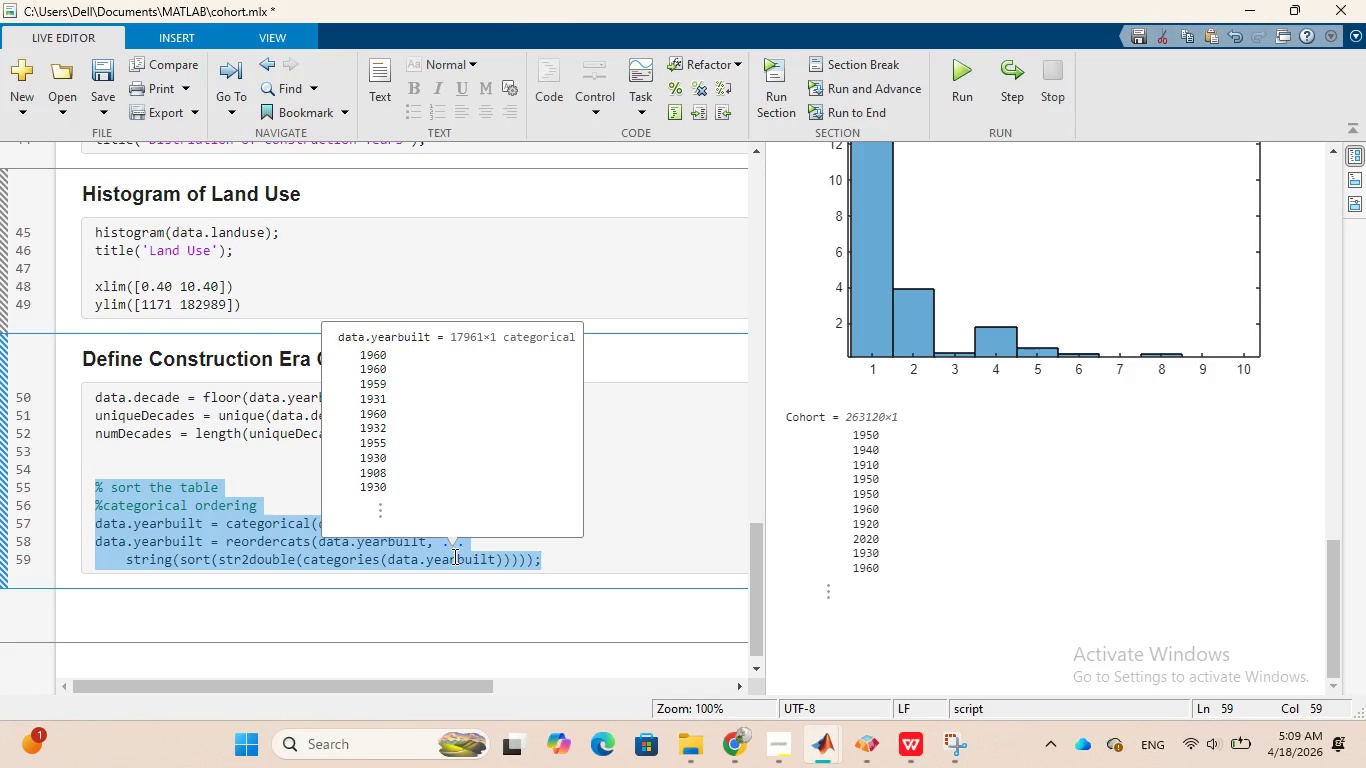 
key(Control+X)
 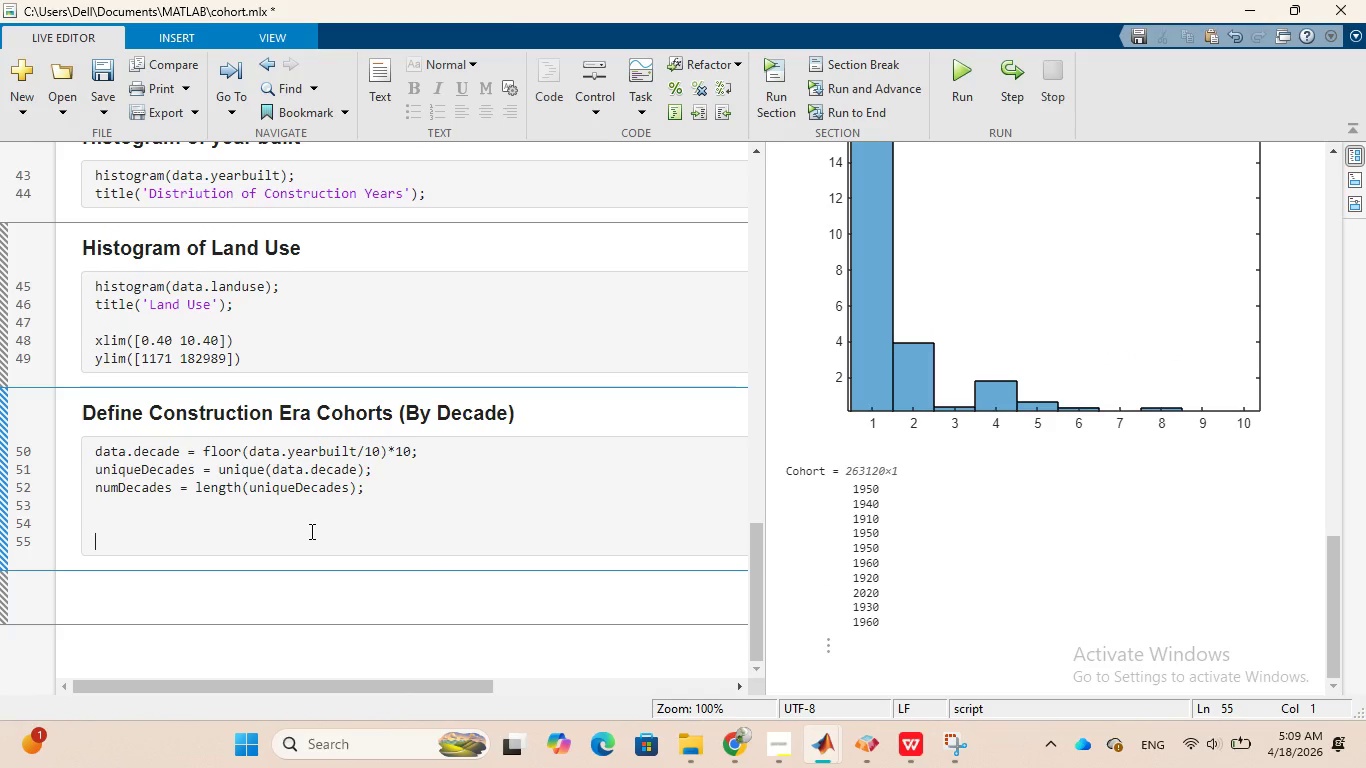 
key(Backspace)
 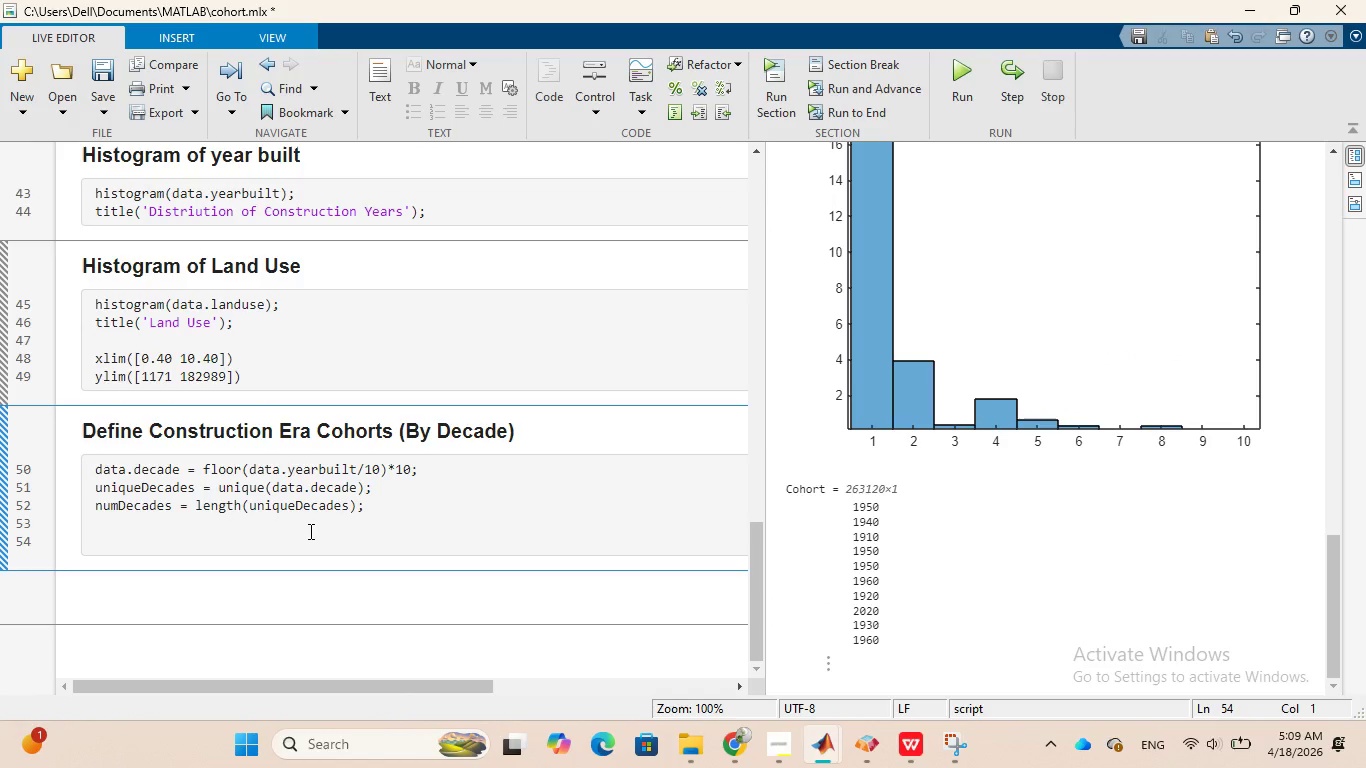 
key(Backspace)
 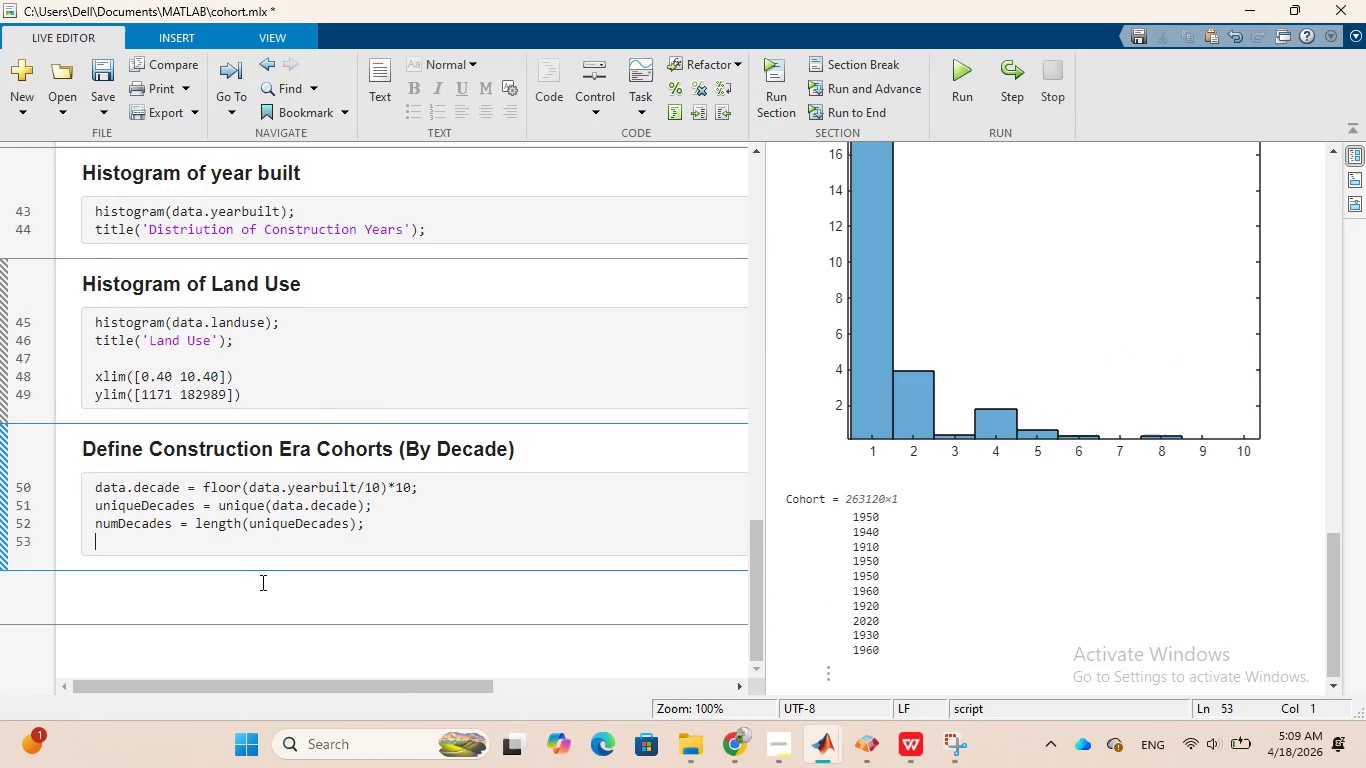 
left_click([255, 586])
 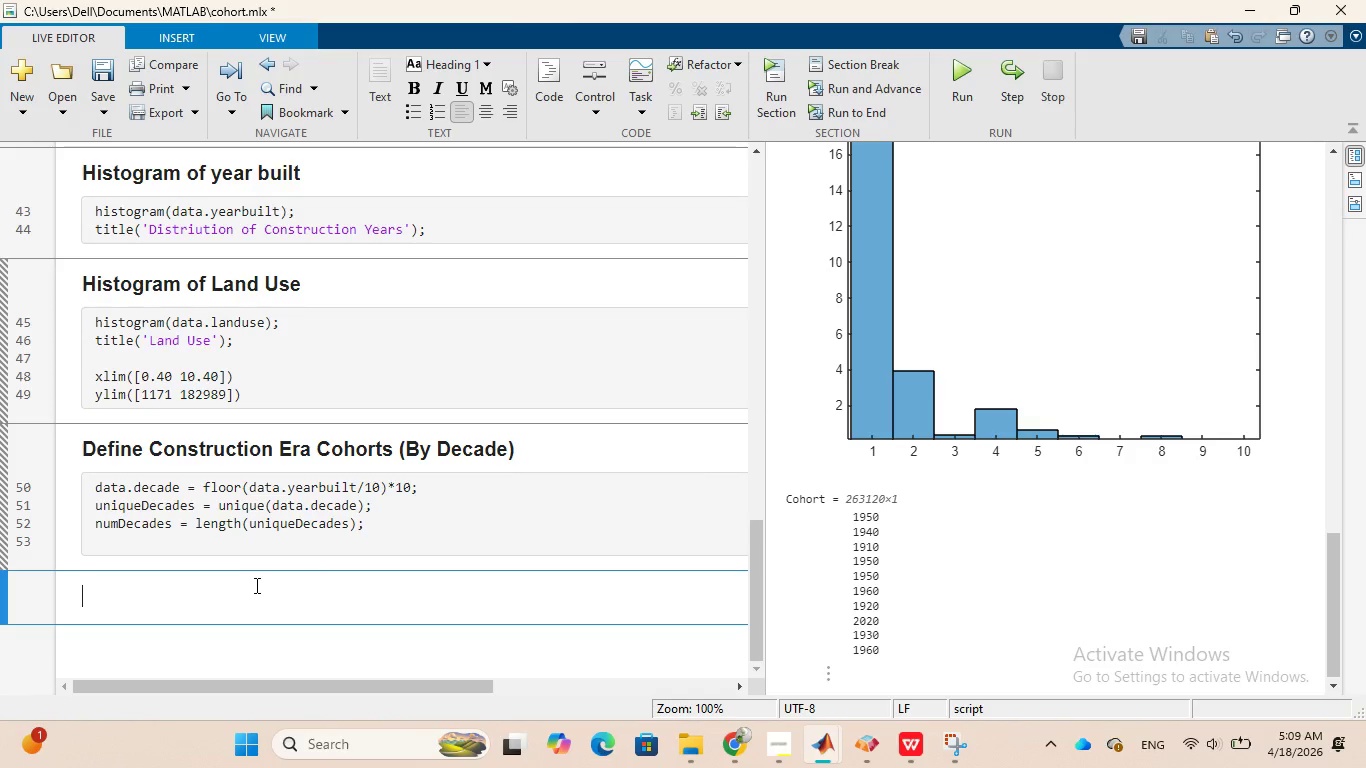 
wait(6.92)
 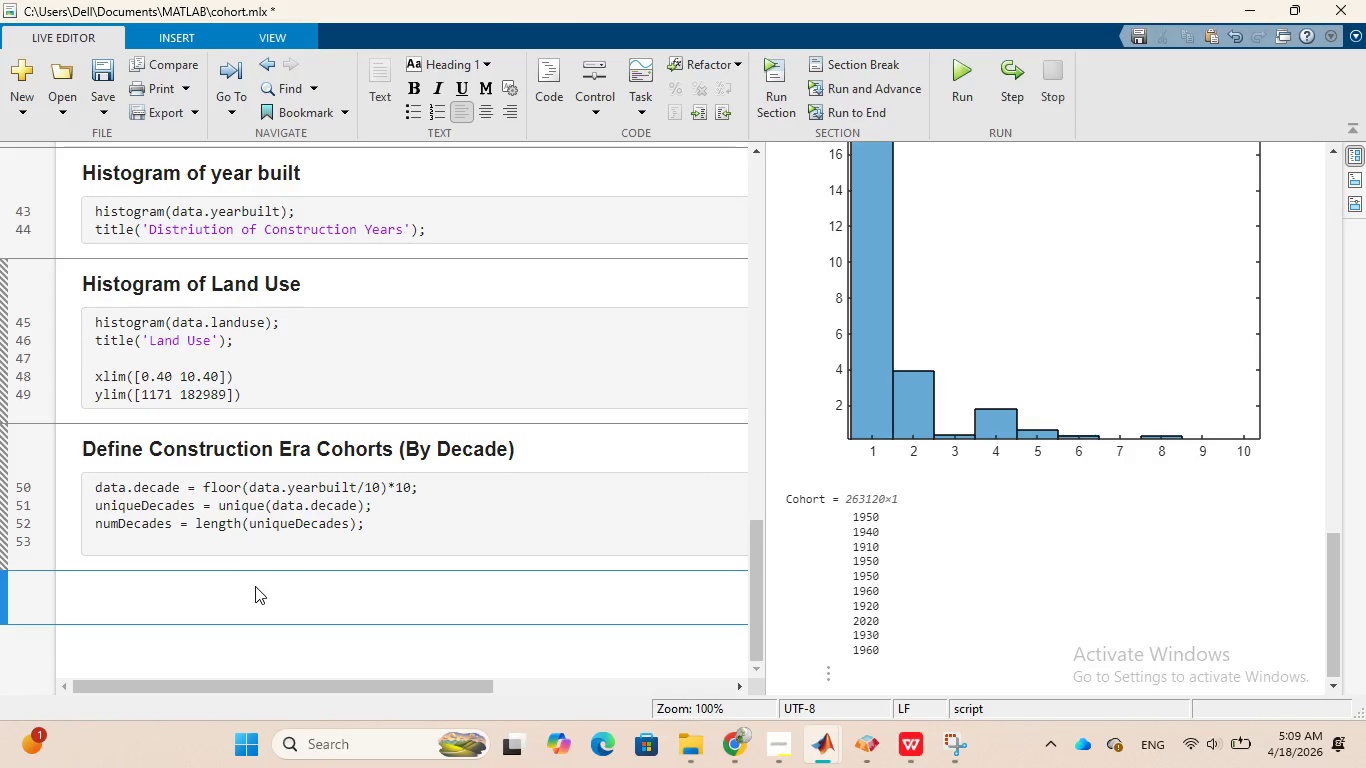 
left_click([312, 544])
 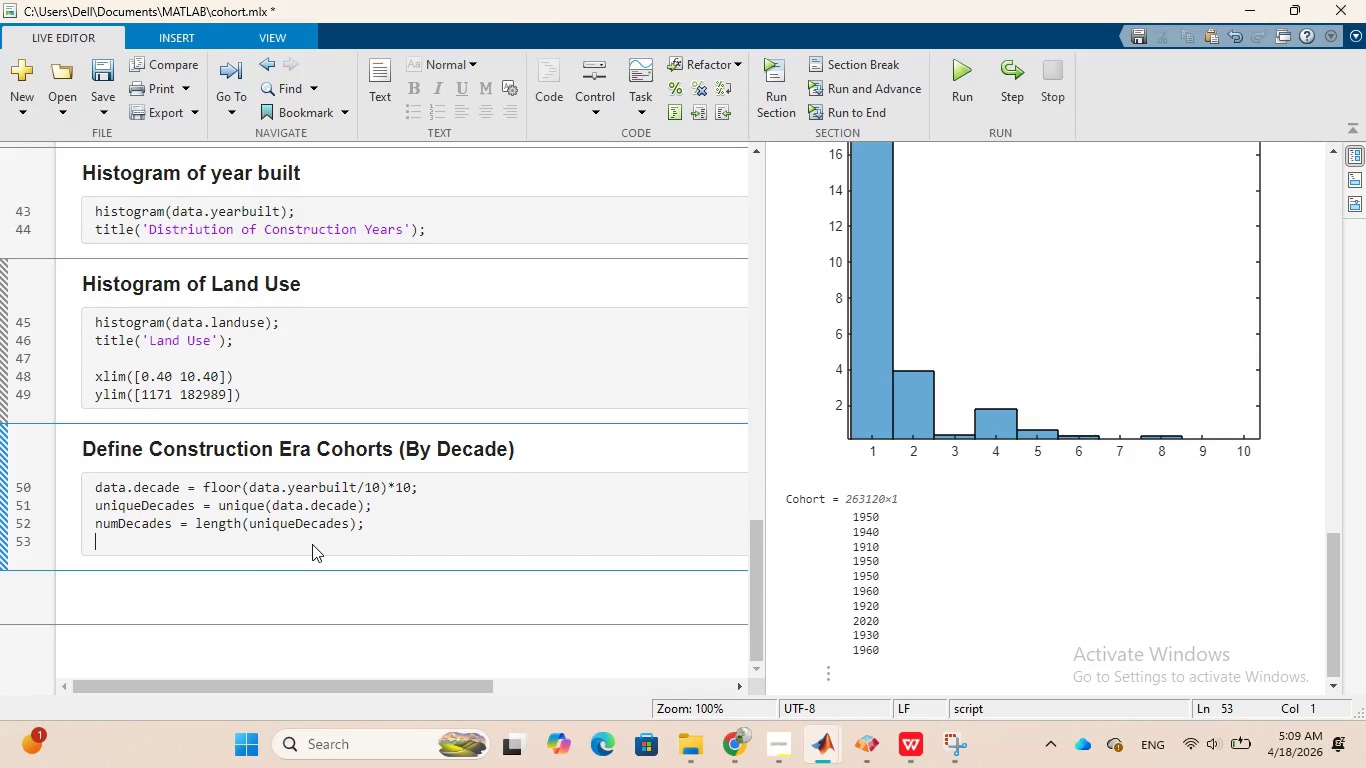 
type(%%)
 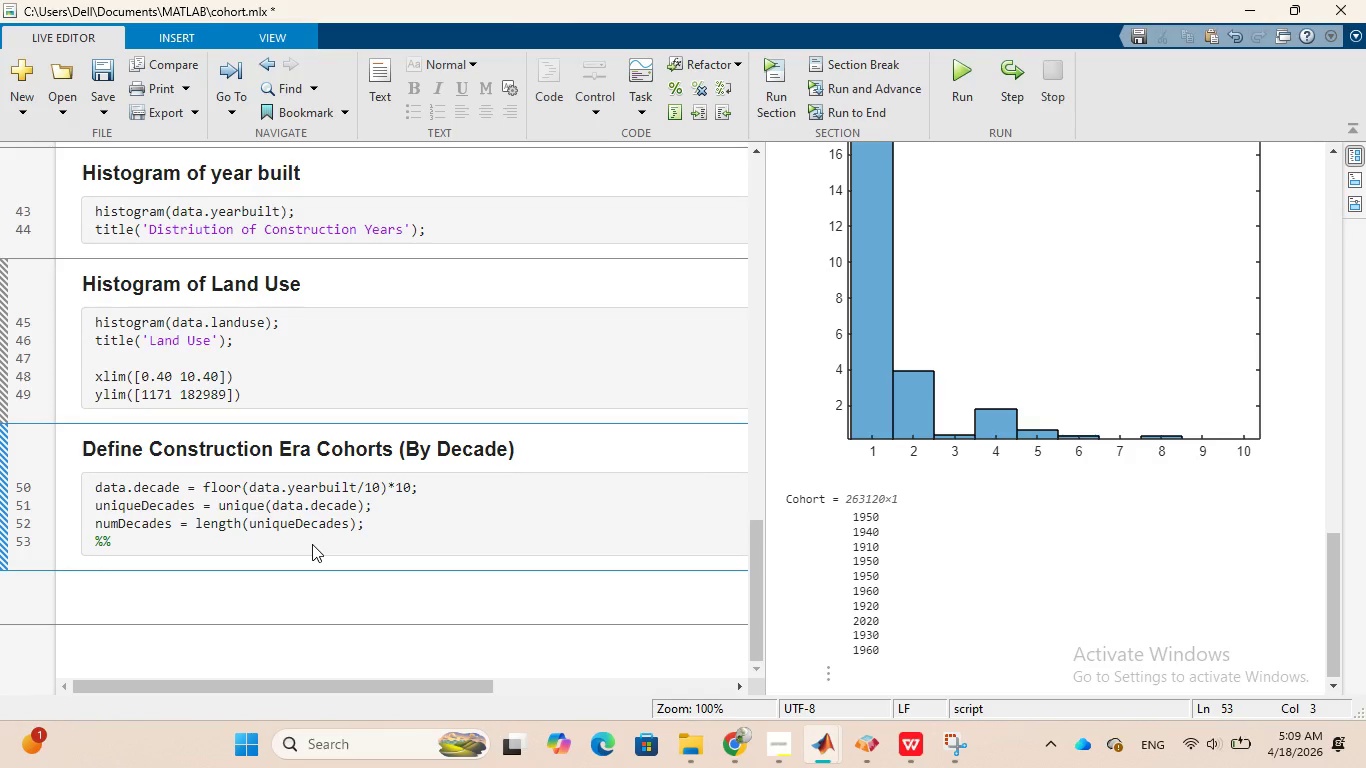 
key(Enter)
 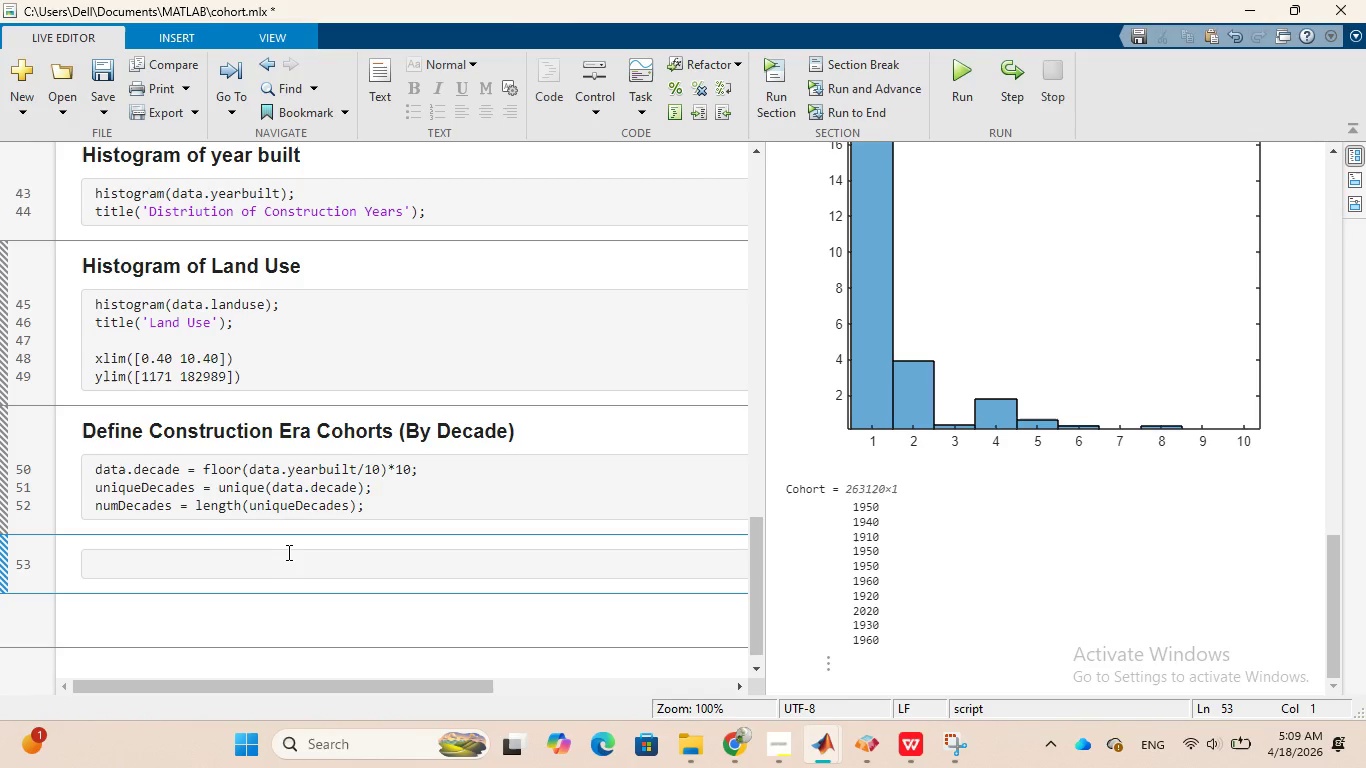 
key(Control+V)
 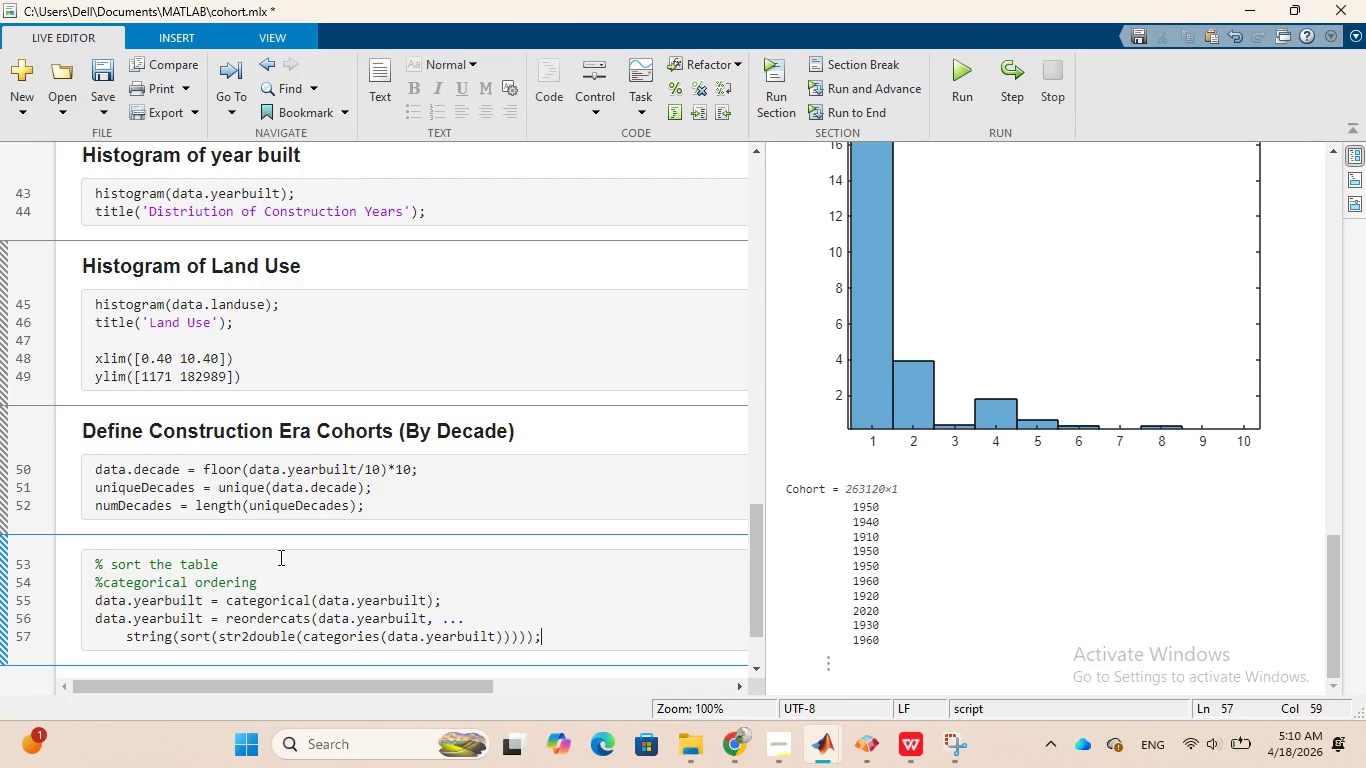 
wait(5.33)
 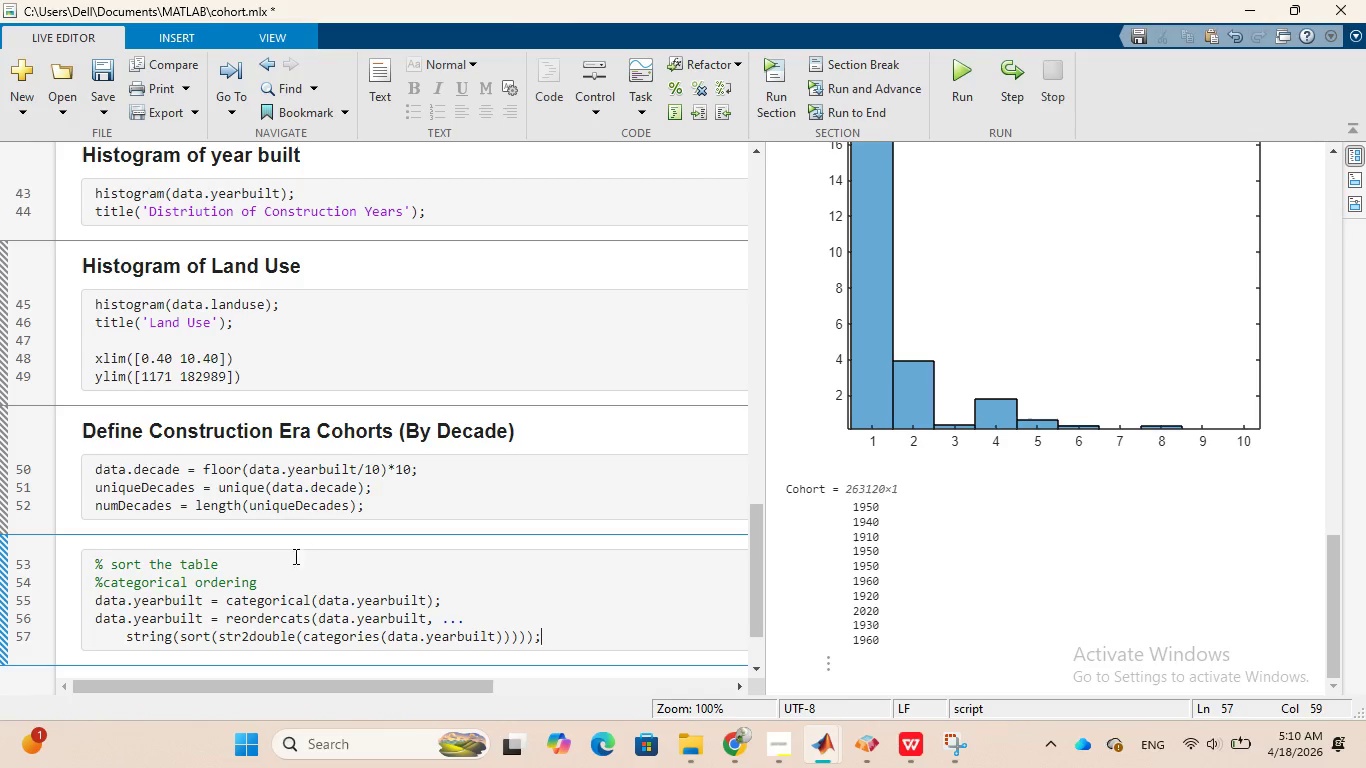 
scroll: coordinate [352, 553], scroll_direction: down, amount: 2.0
 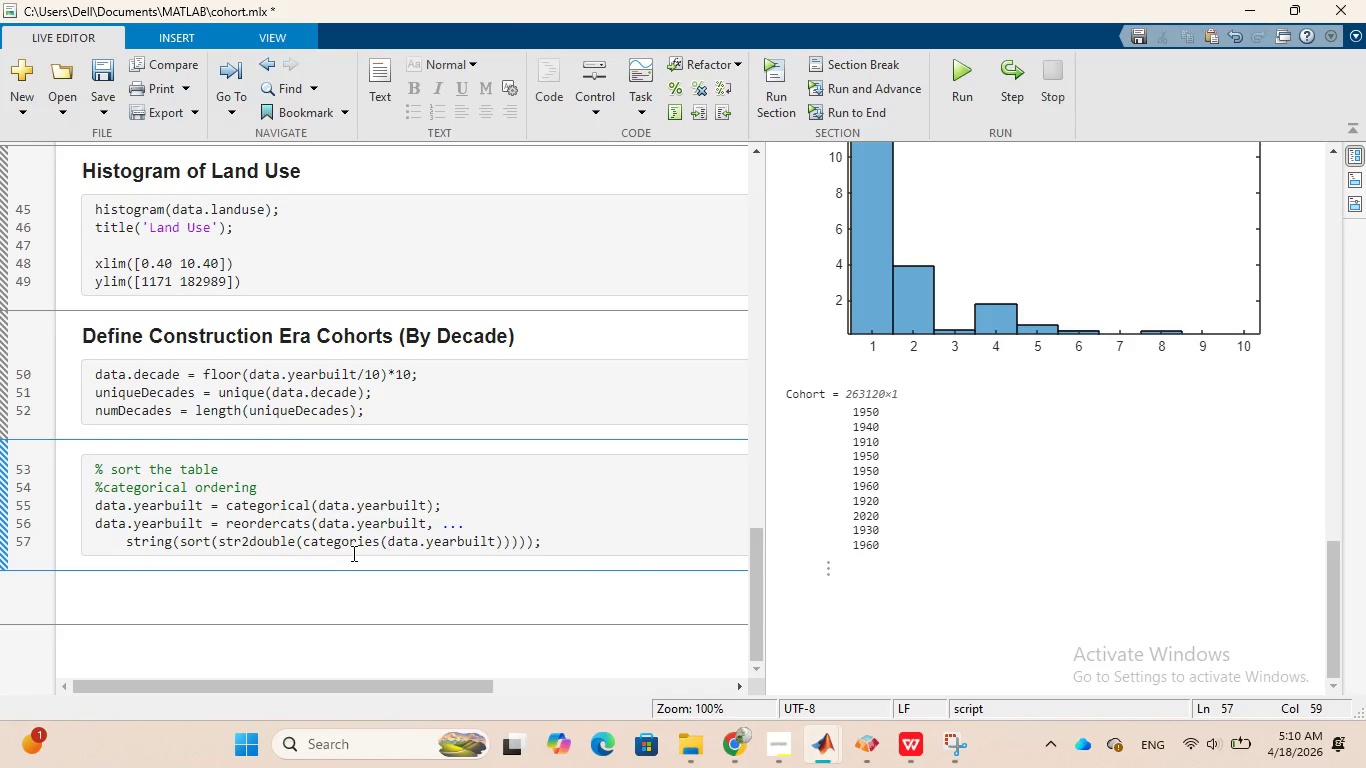 
scroll: coordinate [352, 553], scroll_direction: up, amount: 1.0
 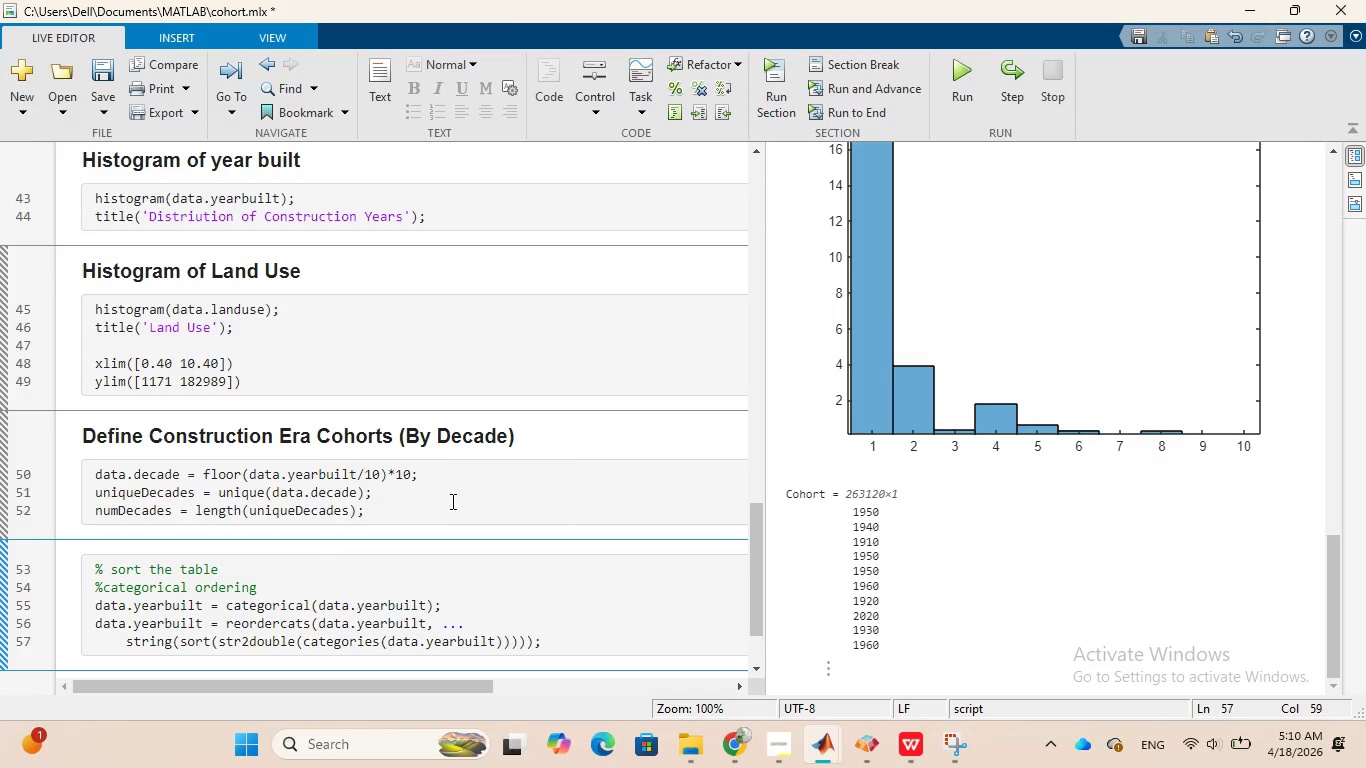 
wait(10.36)
 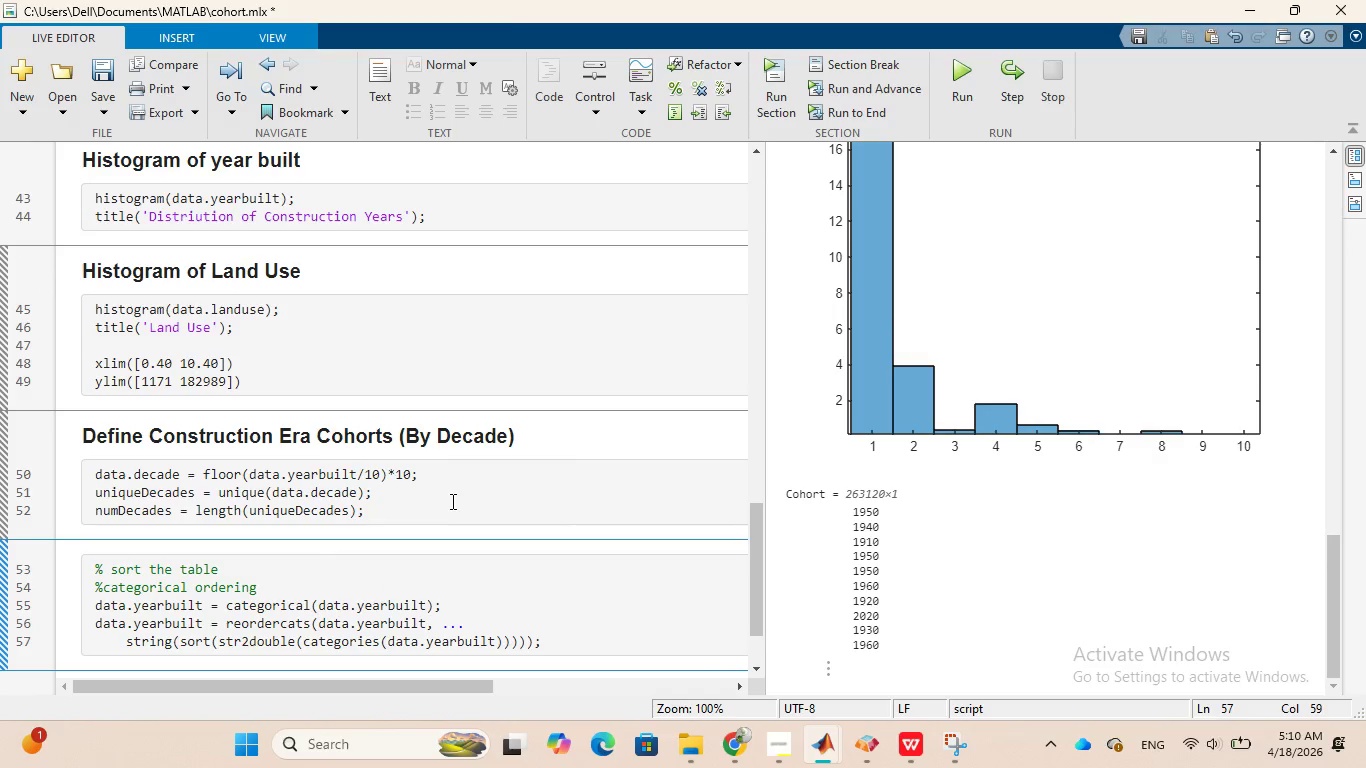 
scroll: coordinate [886, 525], scroll_direction: up, amount: 5.0
 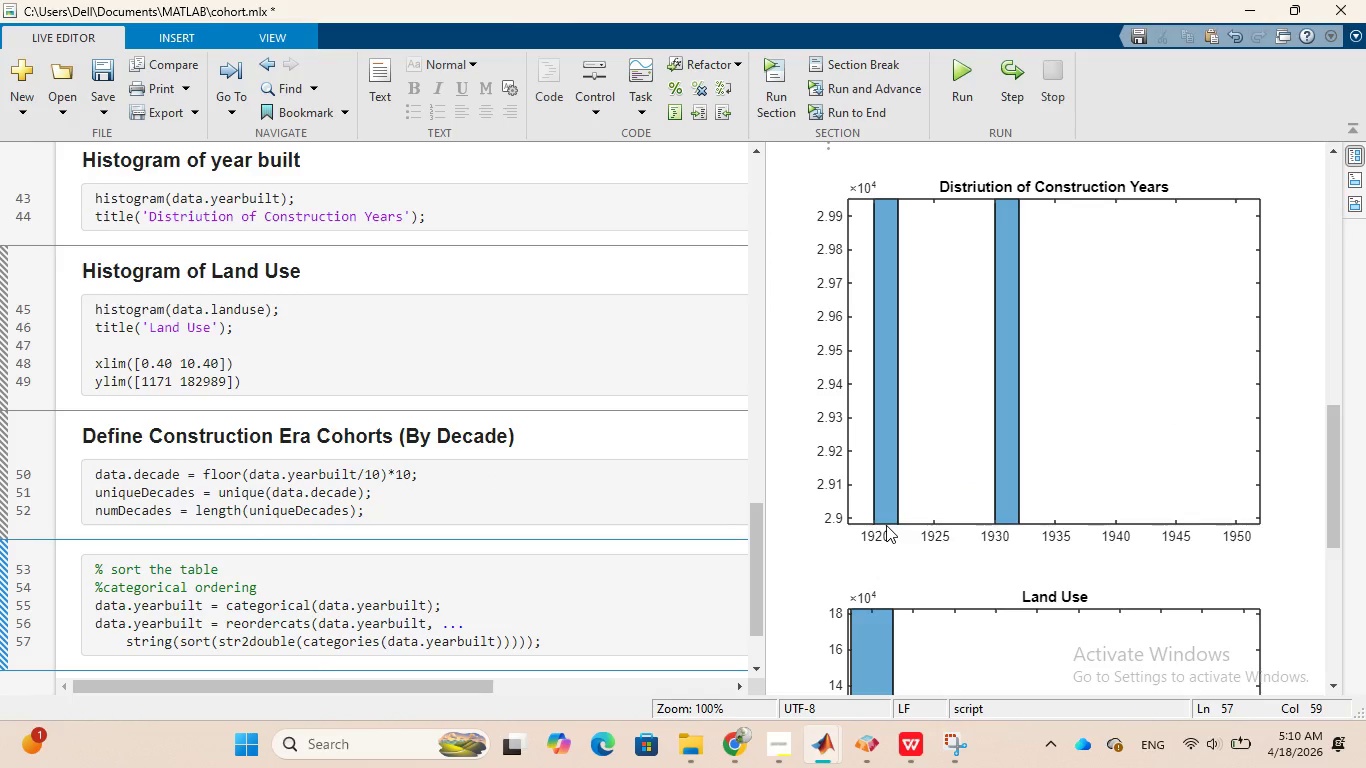 
scroll: coordinate [886, 525], scroll_direction: down, amount: 1.0
 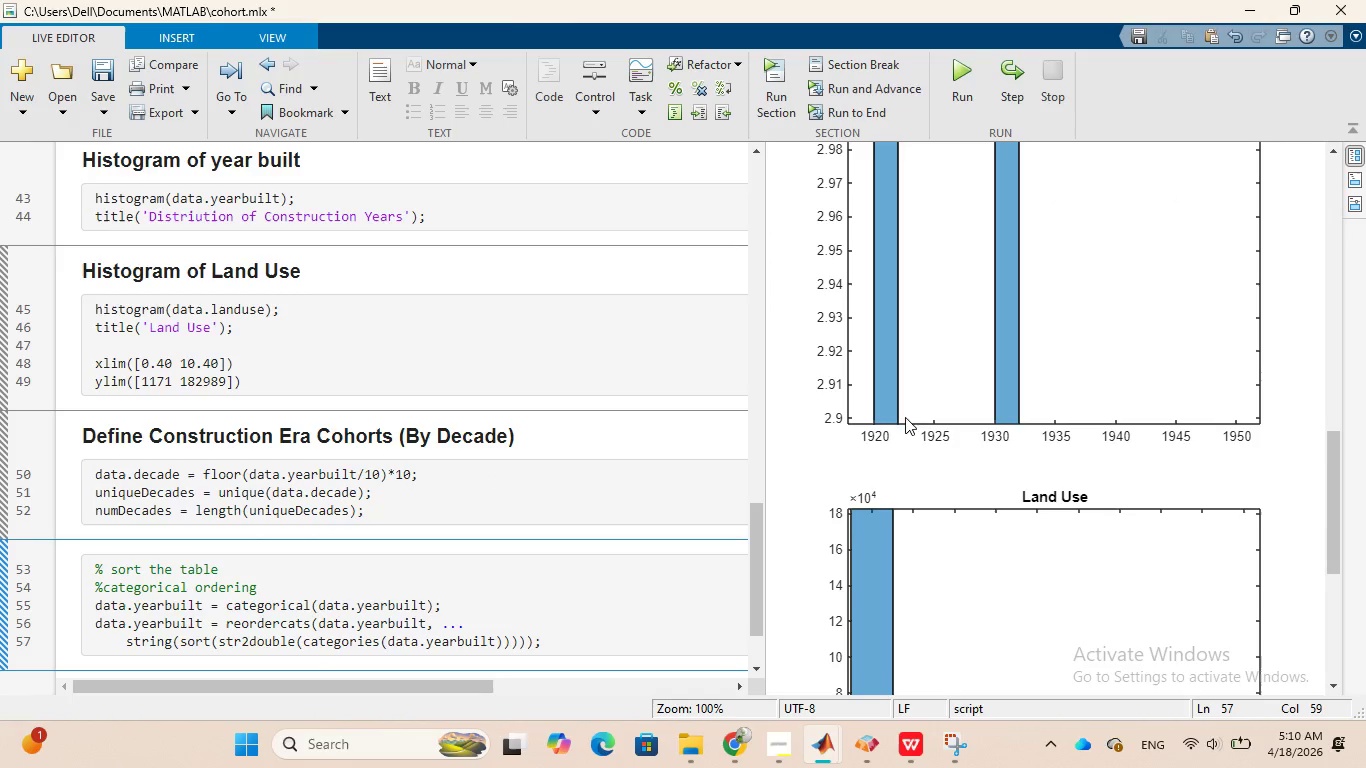 
left_click([907, 392])
 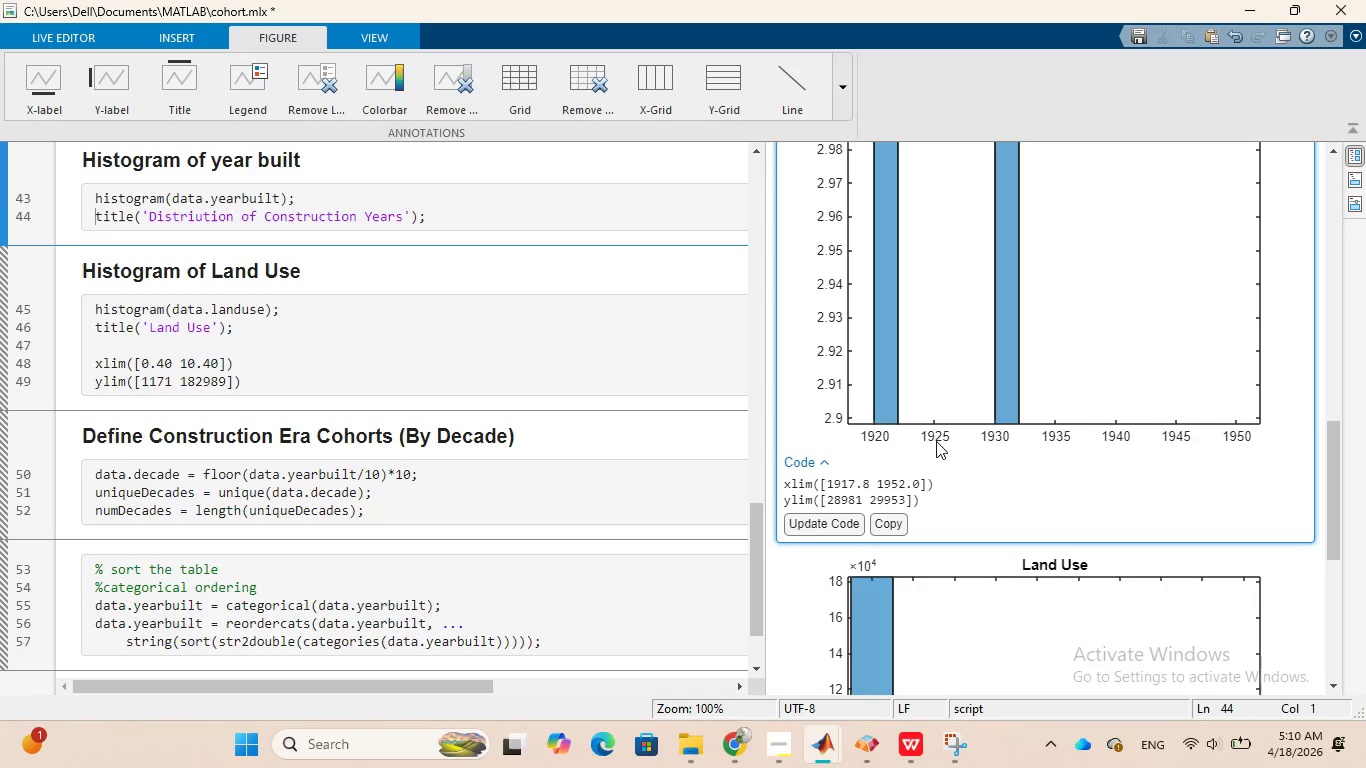 
scroll: coordinate [936, 441], scroll_direction: up, amount: 2.0
 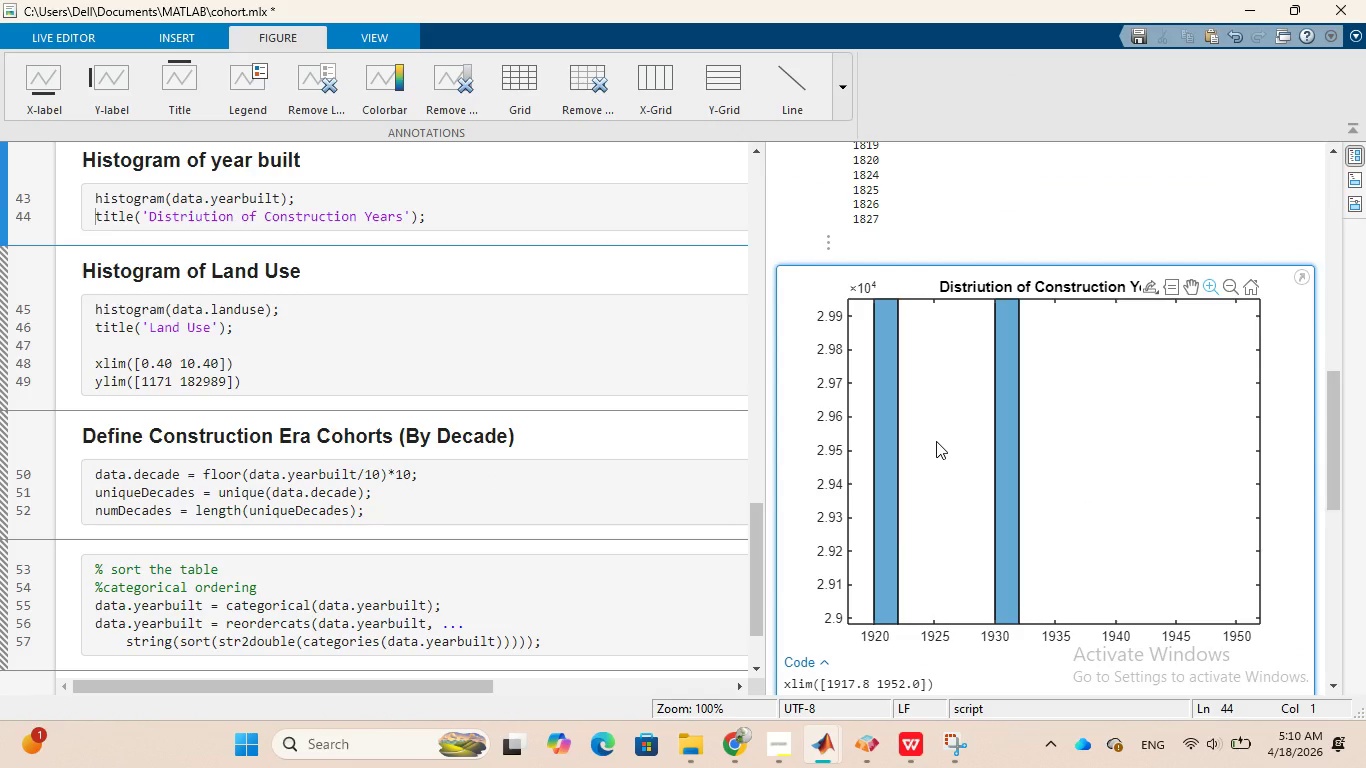 
scroll: coordinate [1058, 214], scroll_direction: down, amount: 85.0
 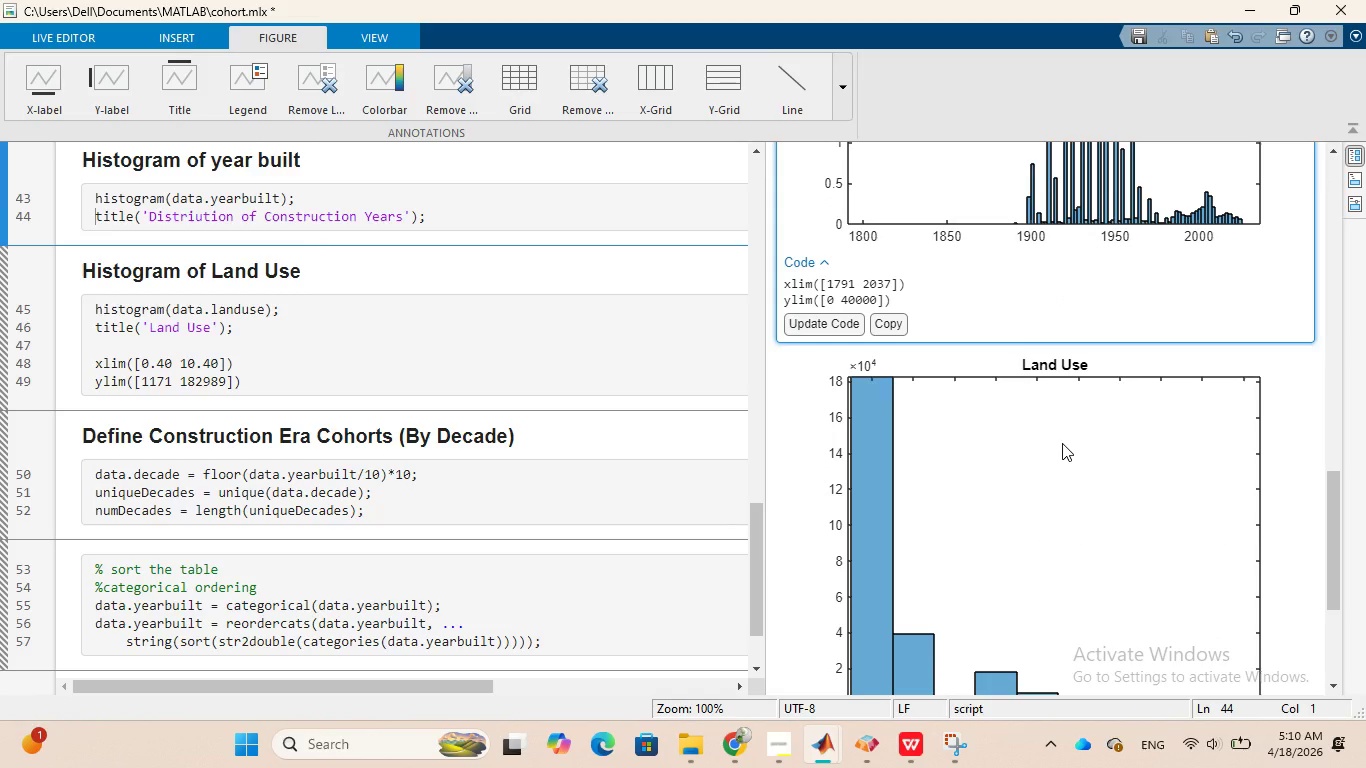 
wait(8.52)
 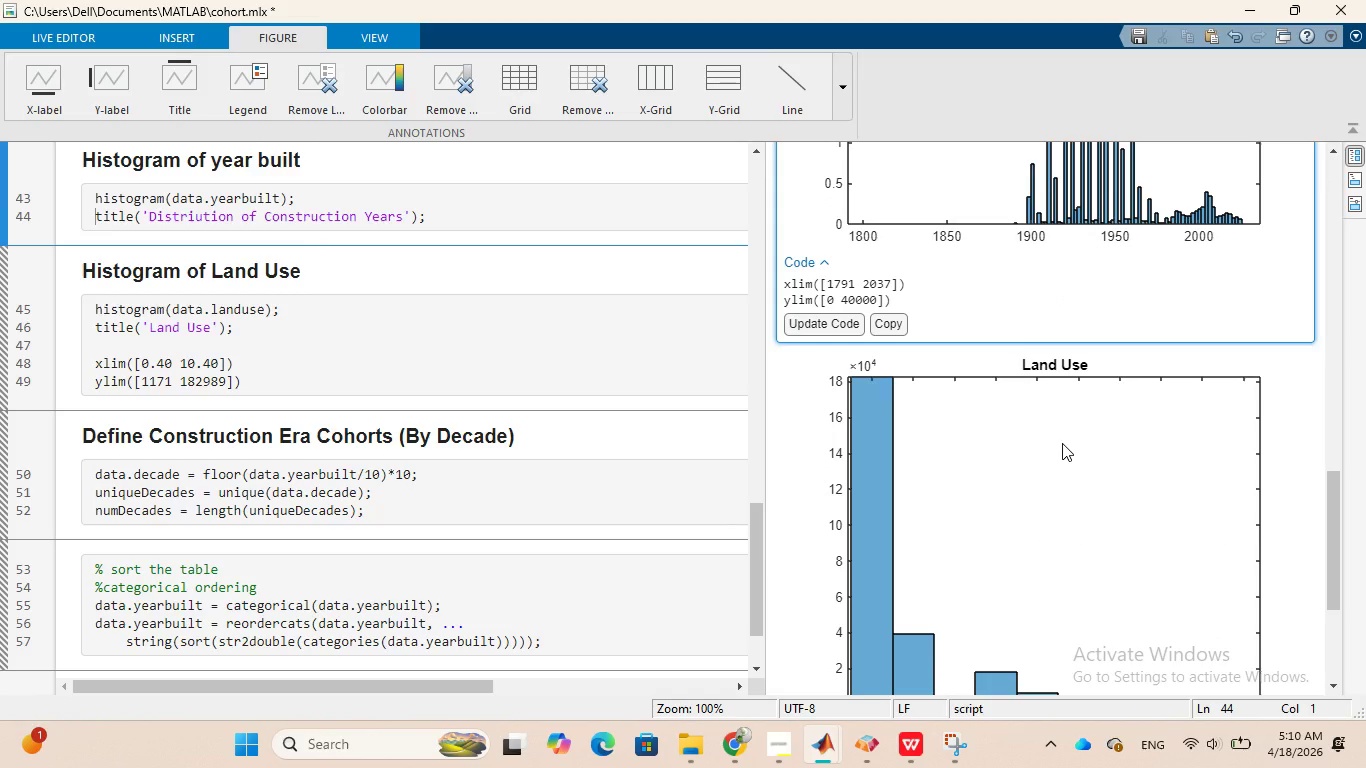 
left_click([851, 322])
 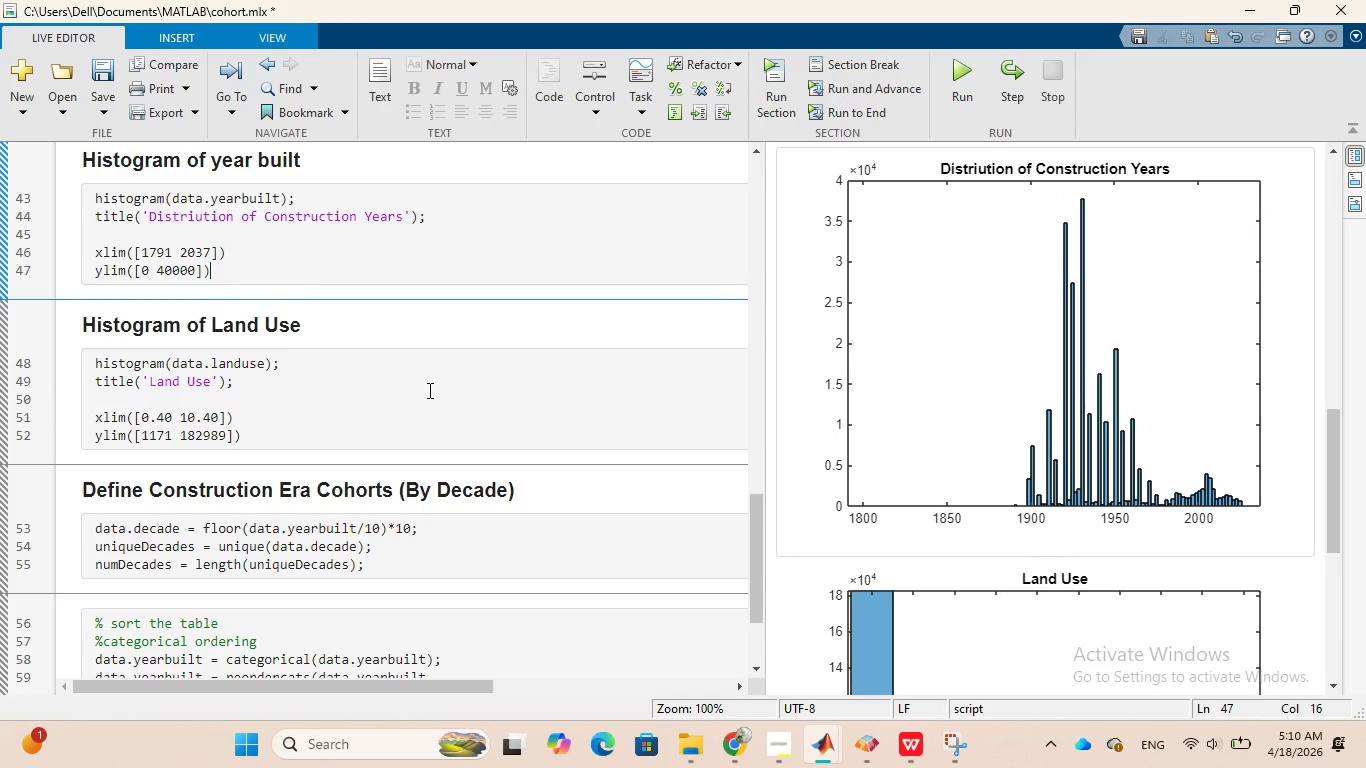 
wait(5.69)
 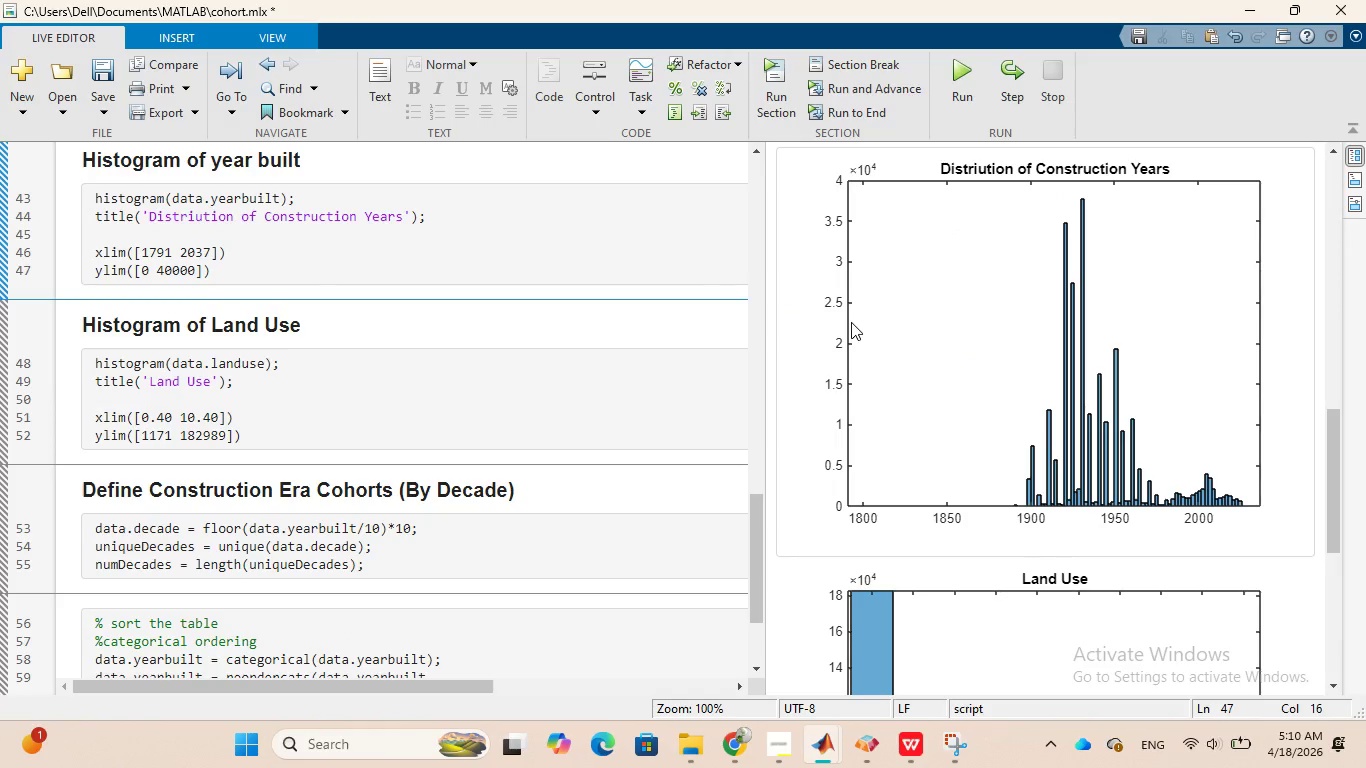 
left_click([897, 353])
 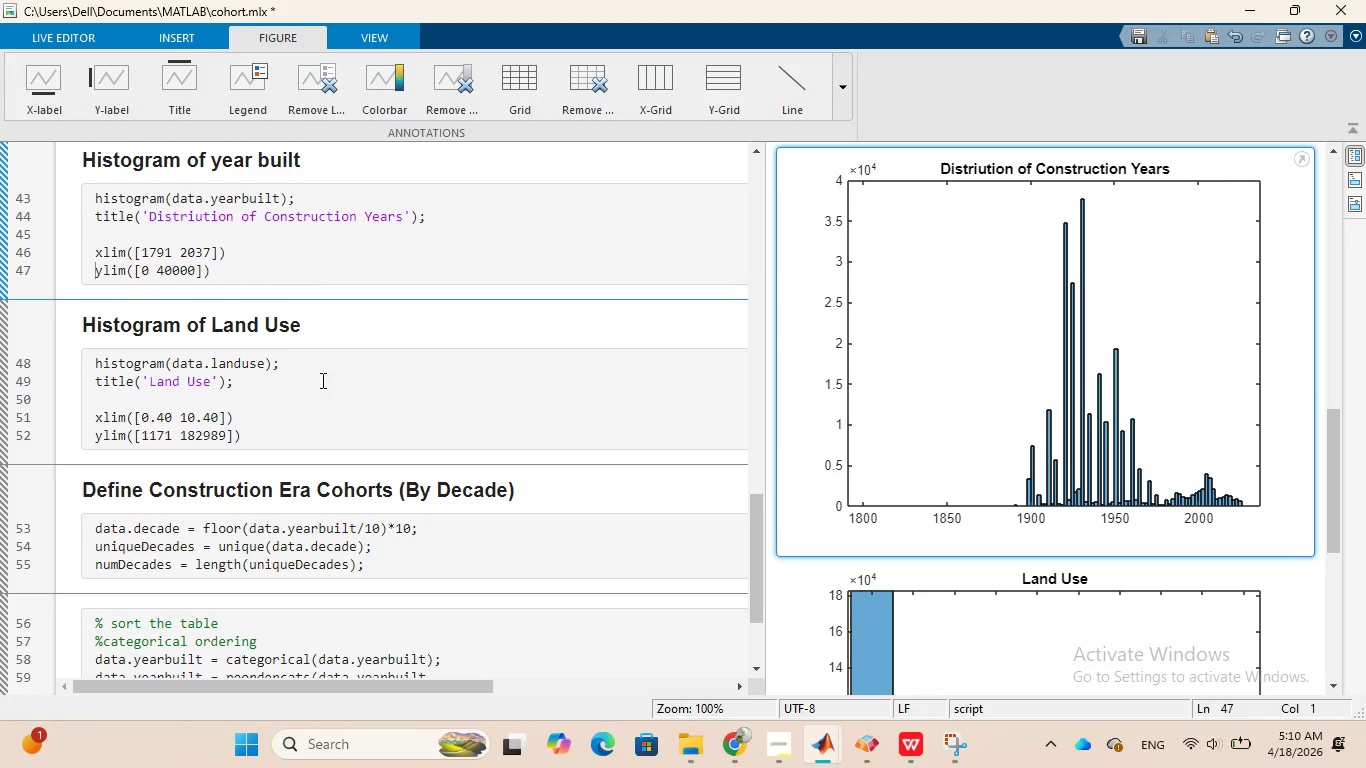 
left_click([205, 428])
 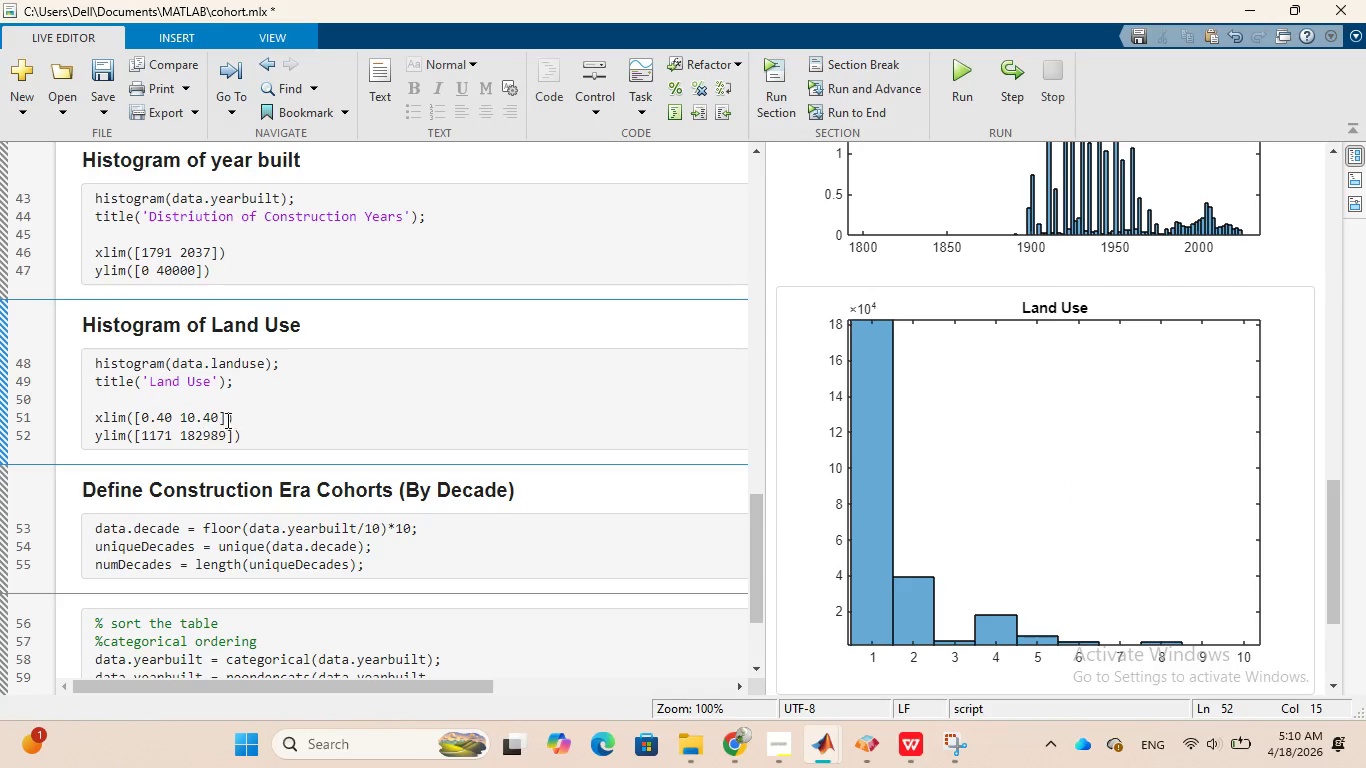 
left_click([249, 411])
 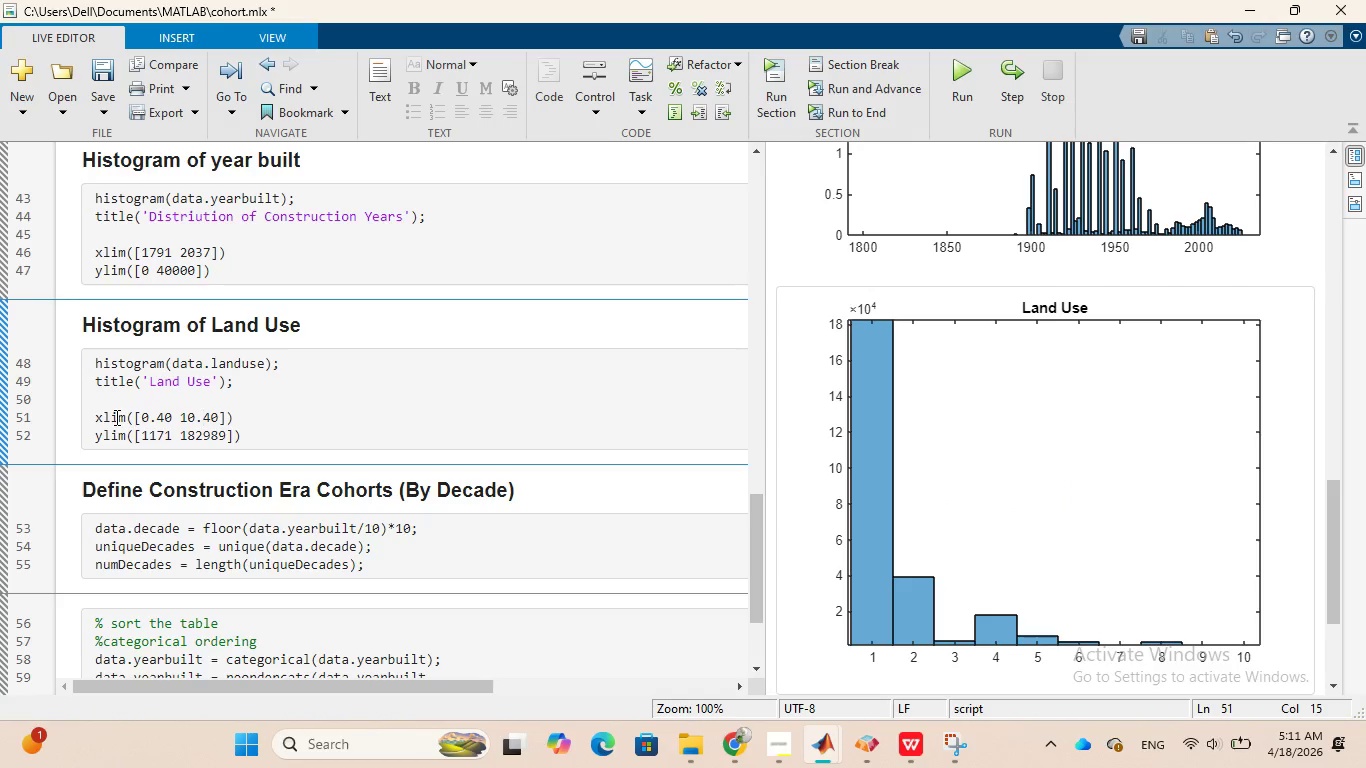 
wait(5.58)
 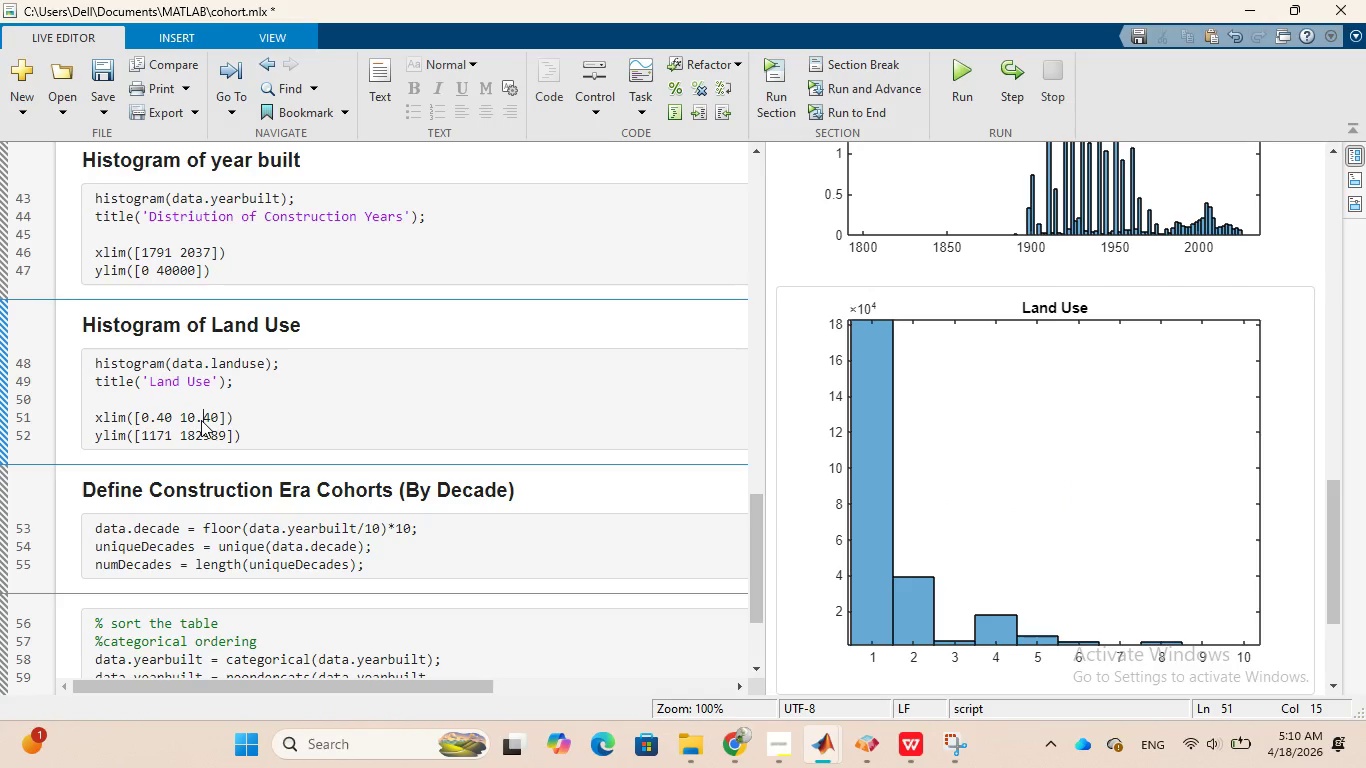 
left_click([270, 434])
 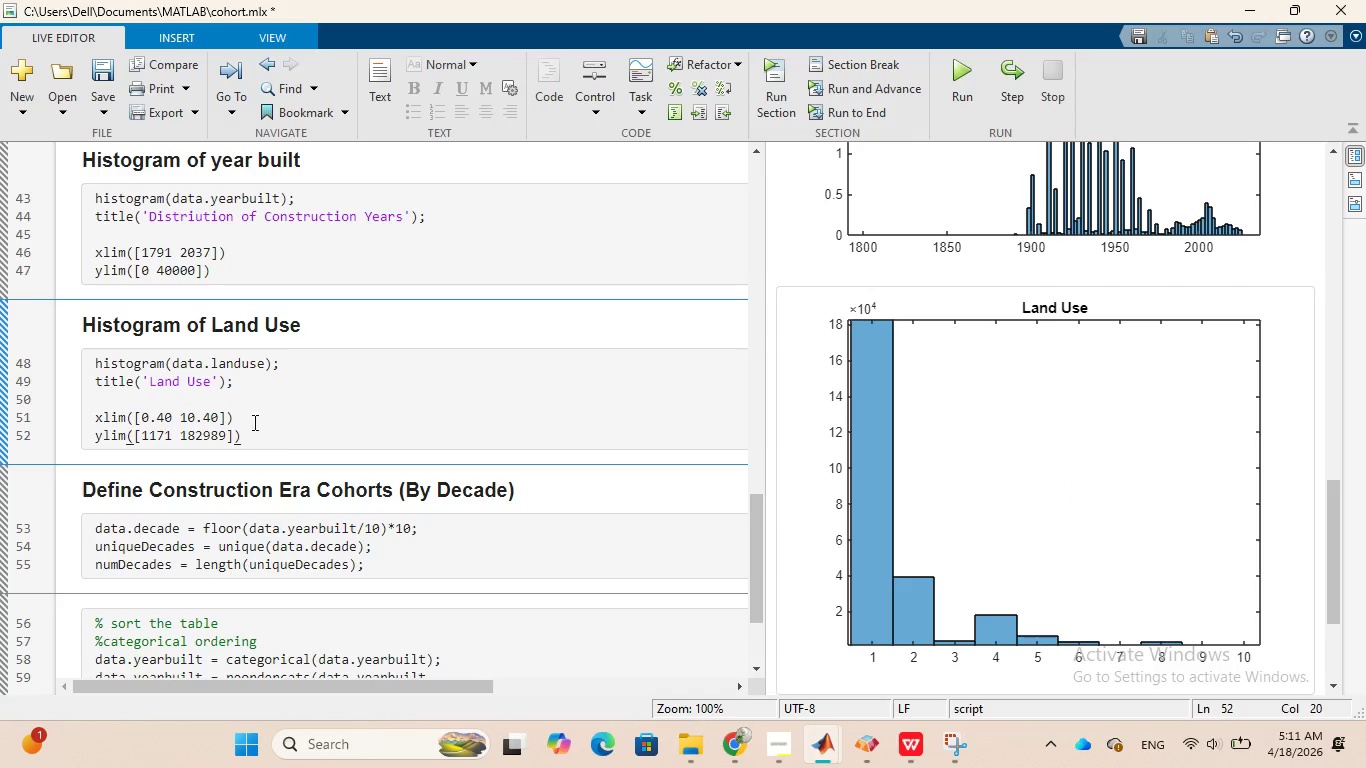 
left_click([237, 418])
 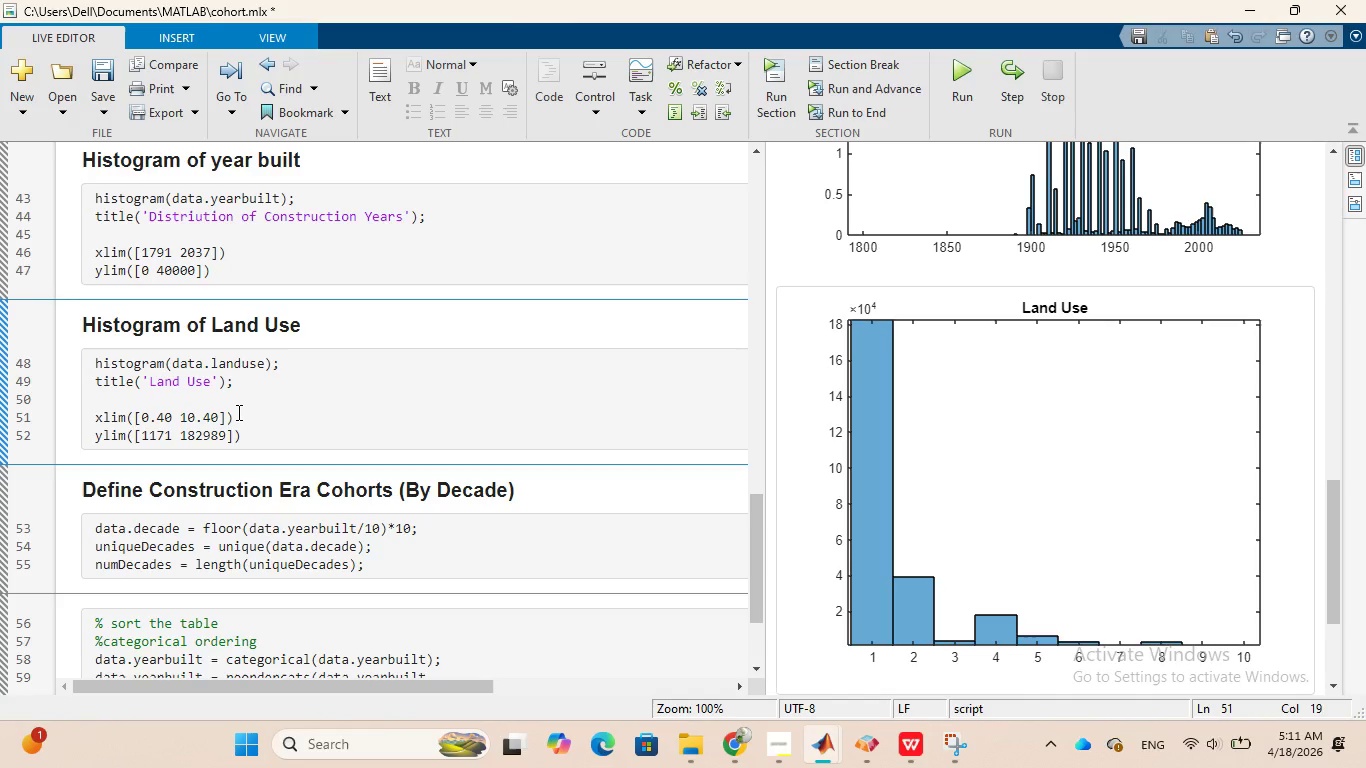 
mouse_move([227, 347])
 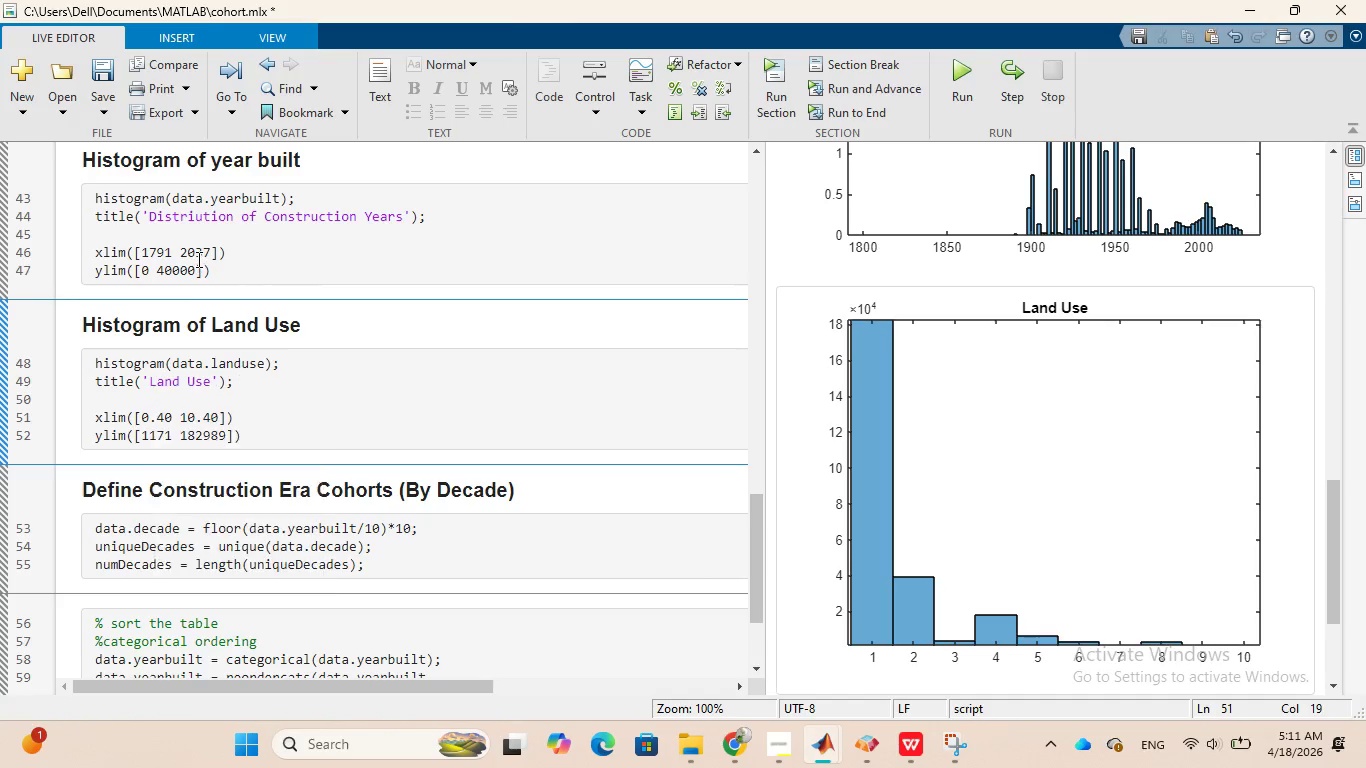 
left_click([197, 259])
 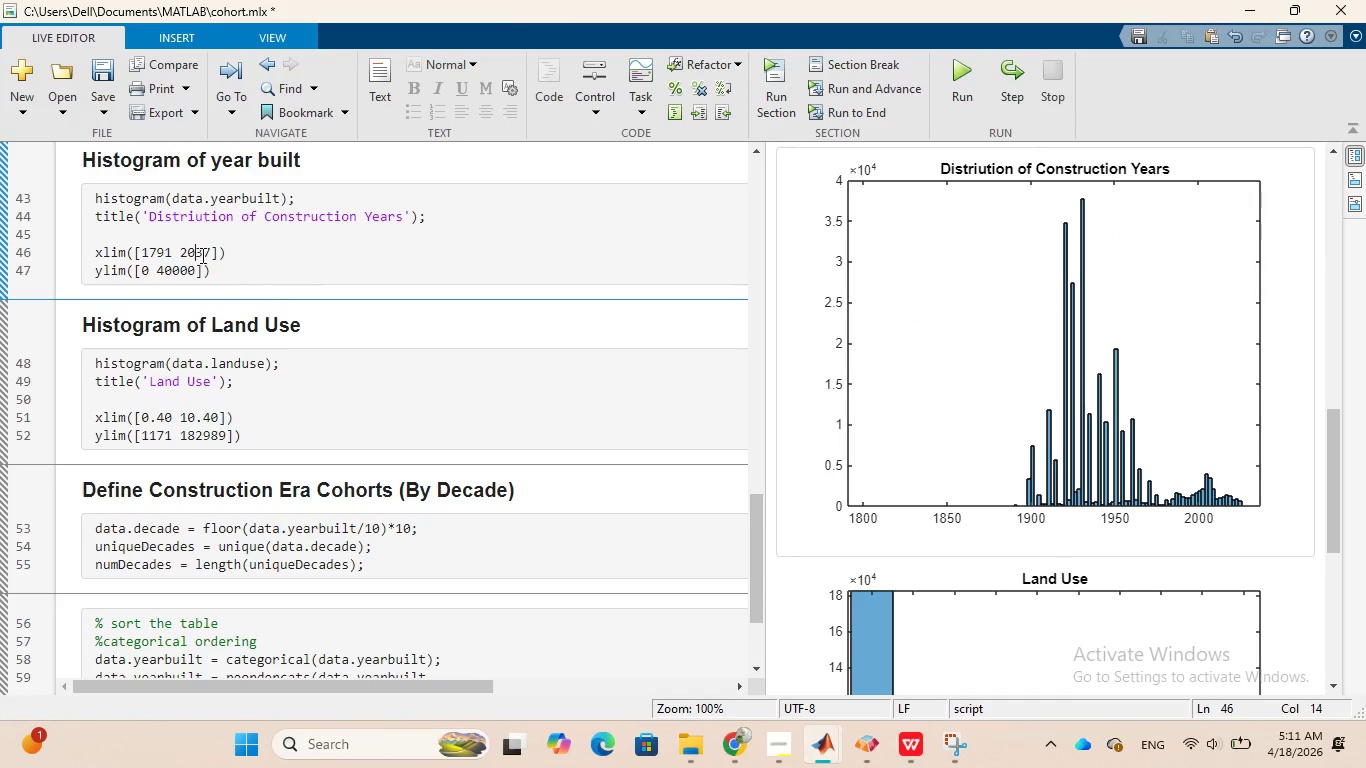 
left_click([201, 251])
 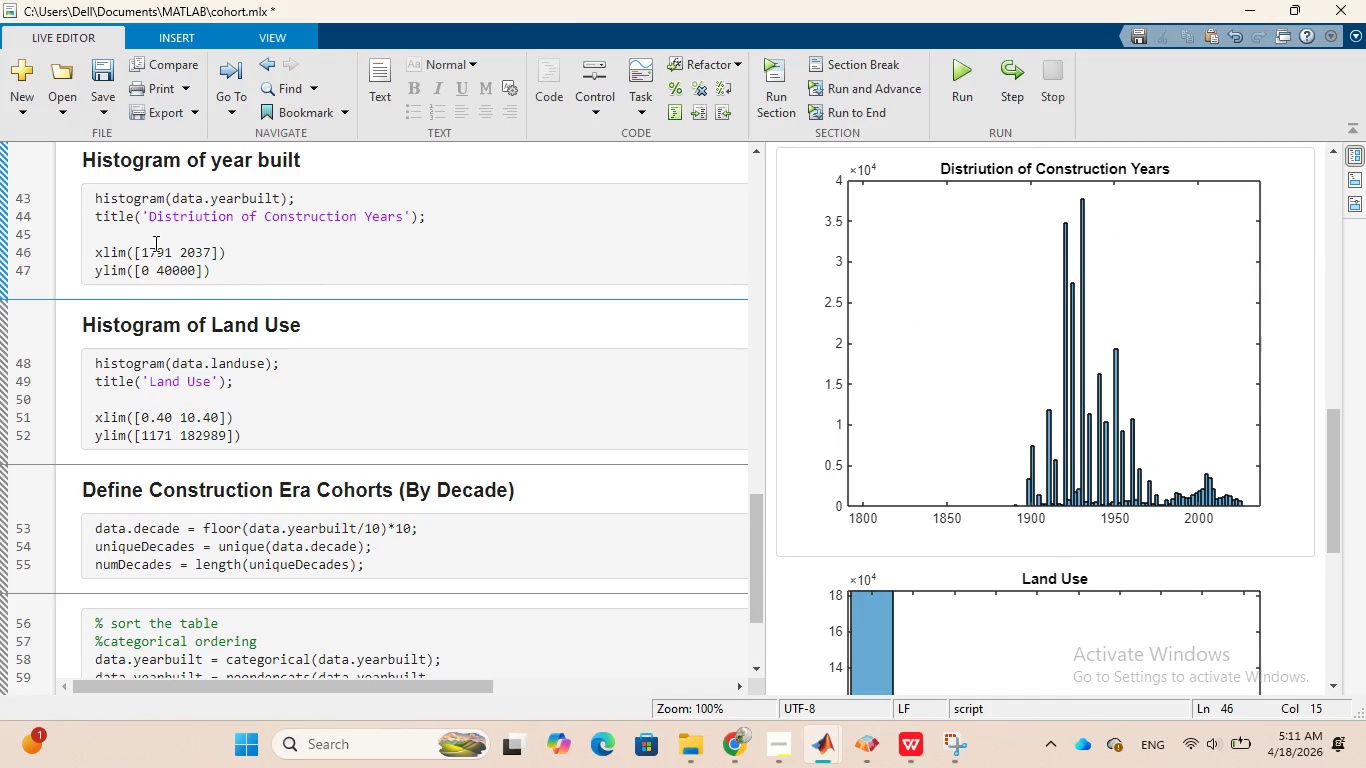 
left_click([154, 249])
 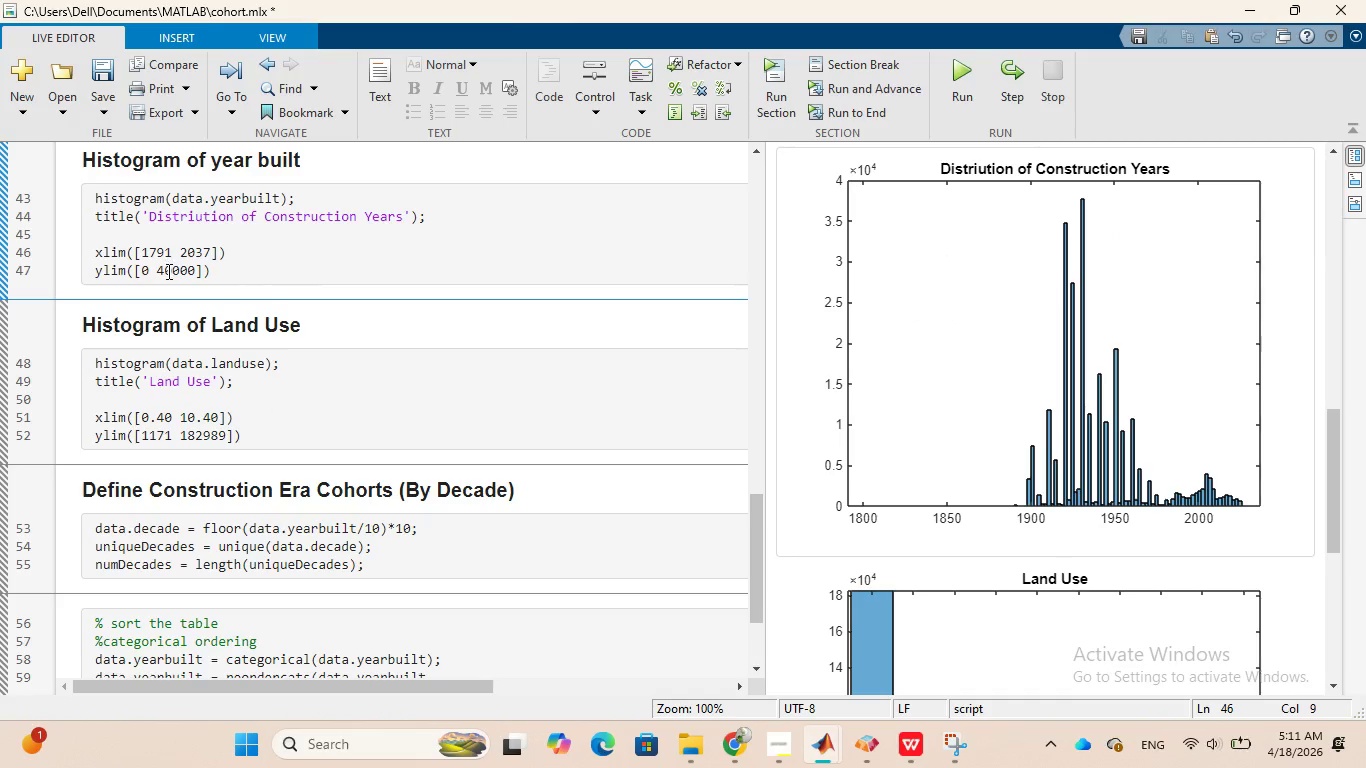 
left_click([167, 271])
 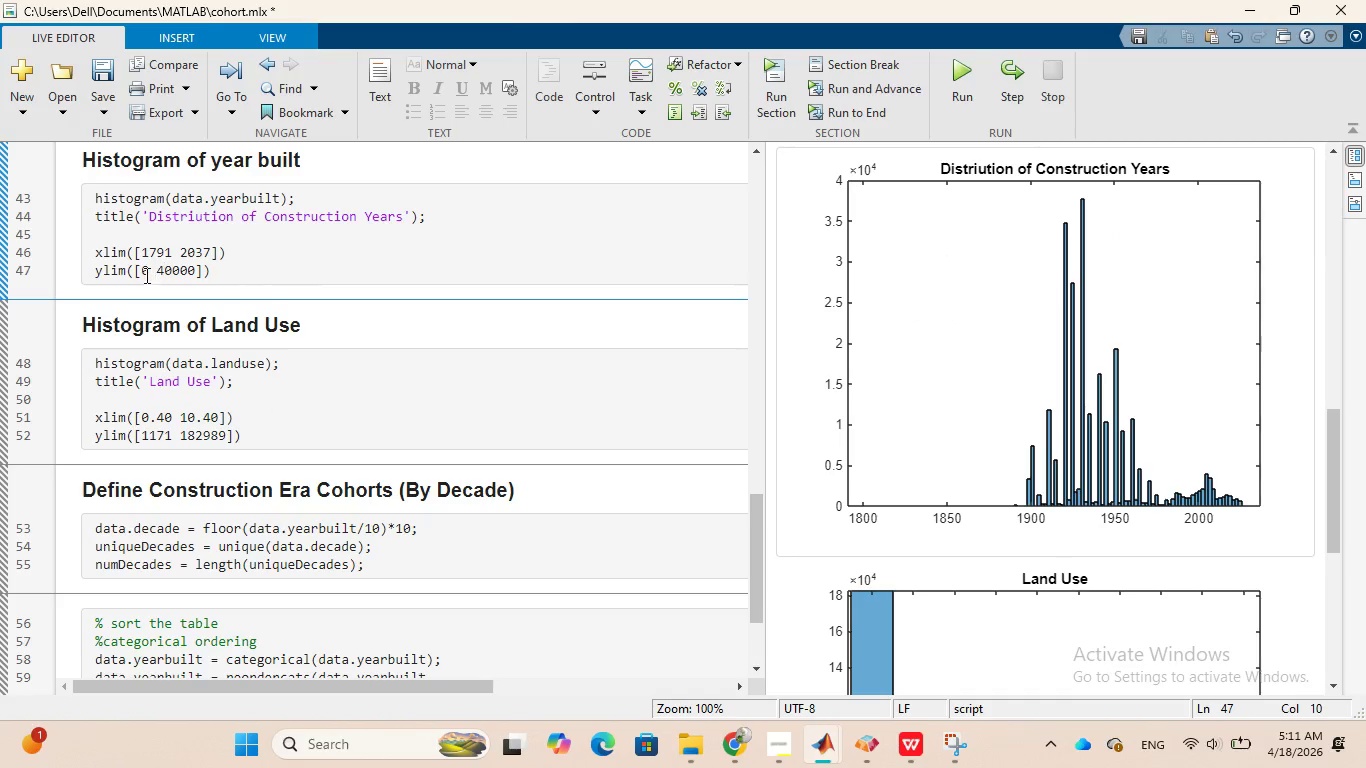 
left_click([141, 275])
 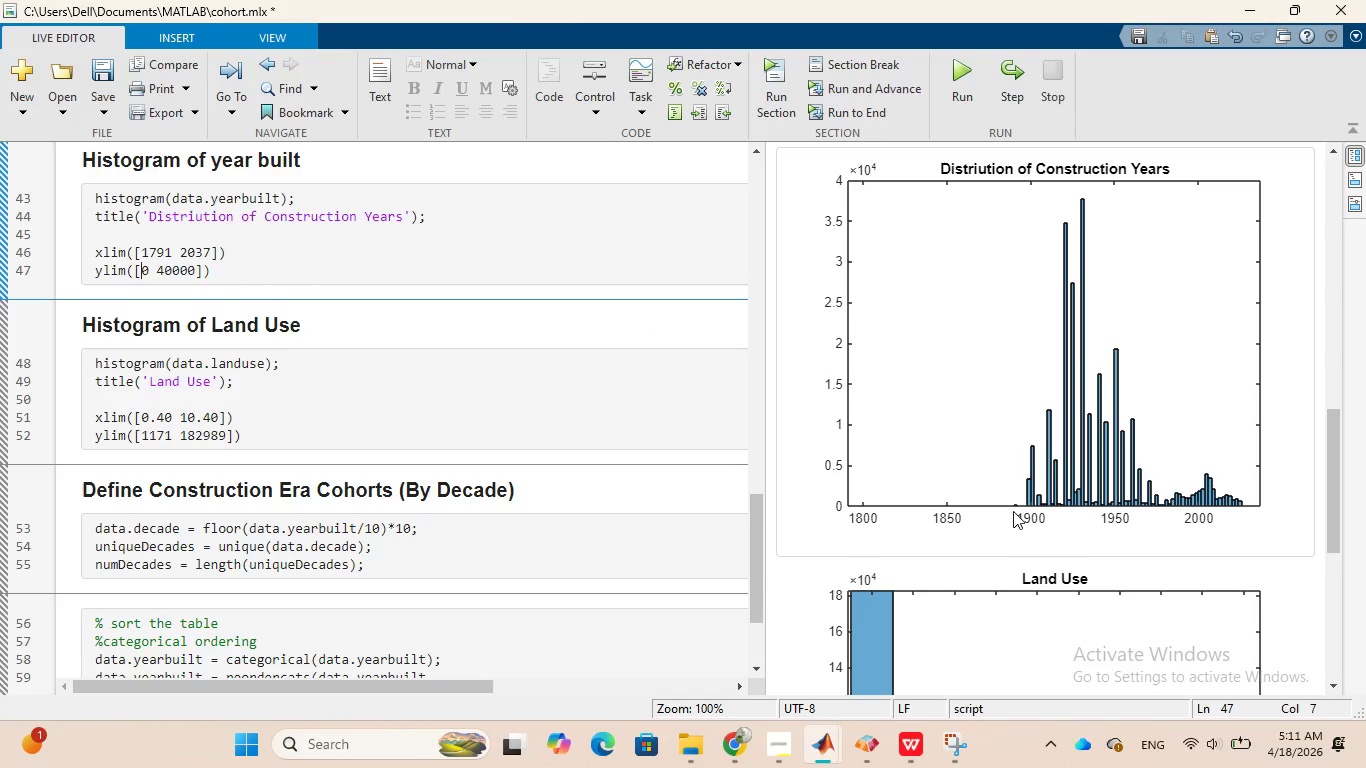 
wait(11.06)
 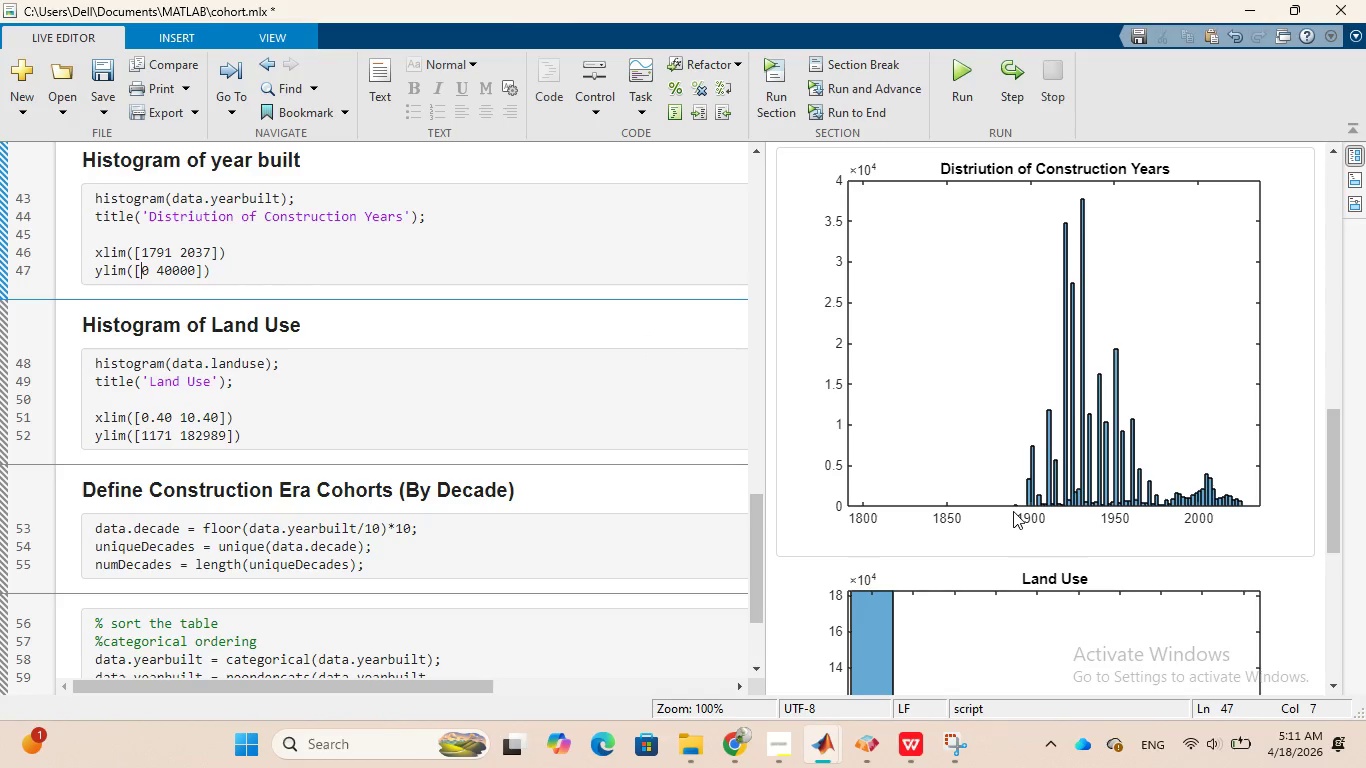 
scroll: coordinate [1108, 599], scroll_direction: down, amount: 4.0
 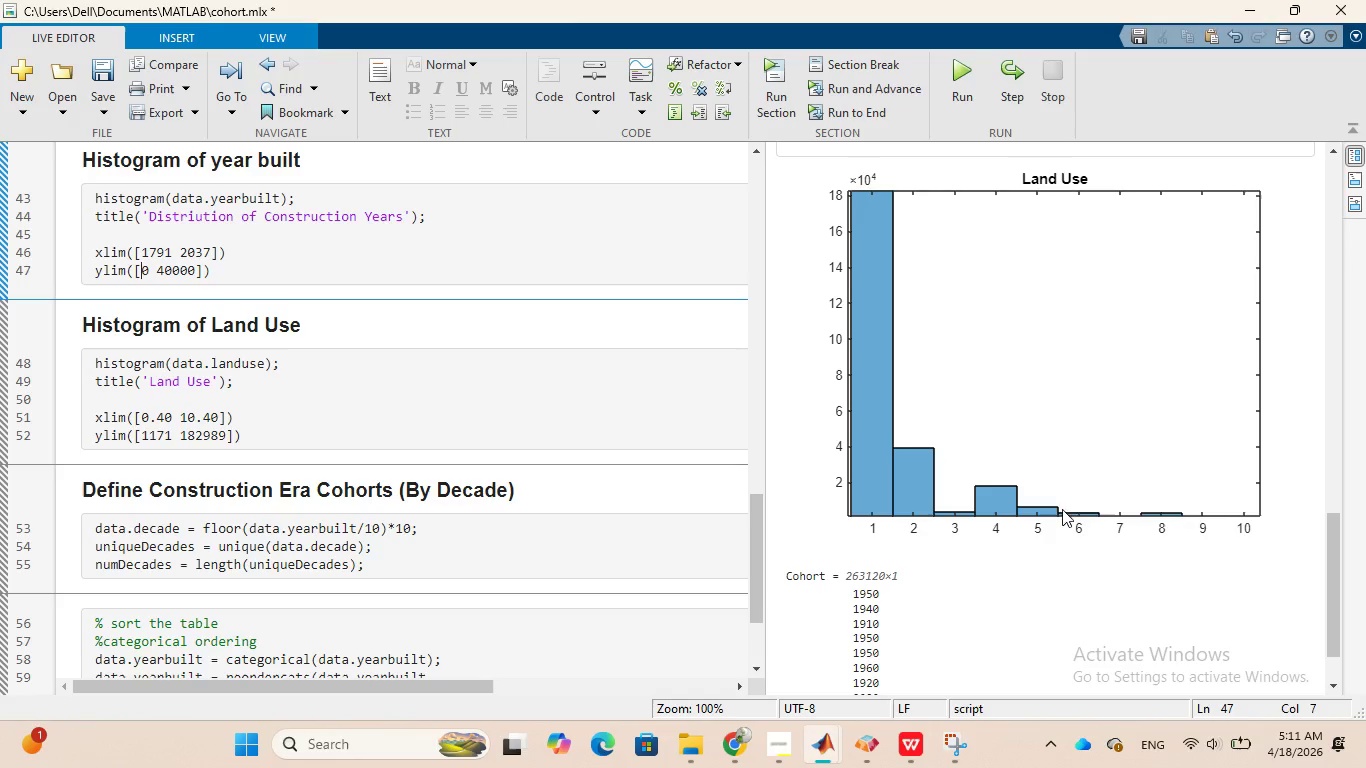 
left_click([1044, 467])
 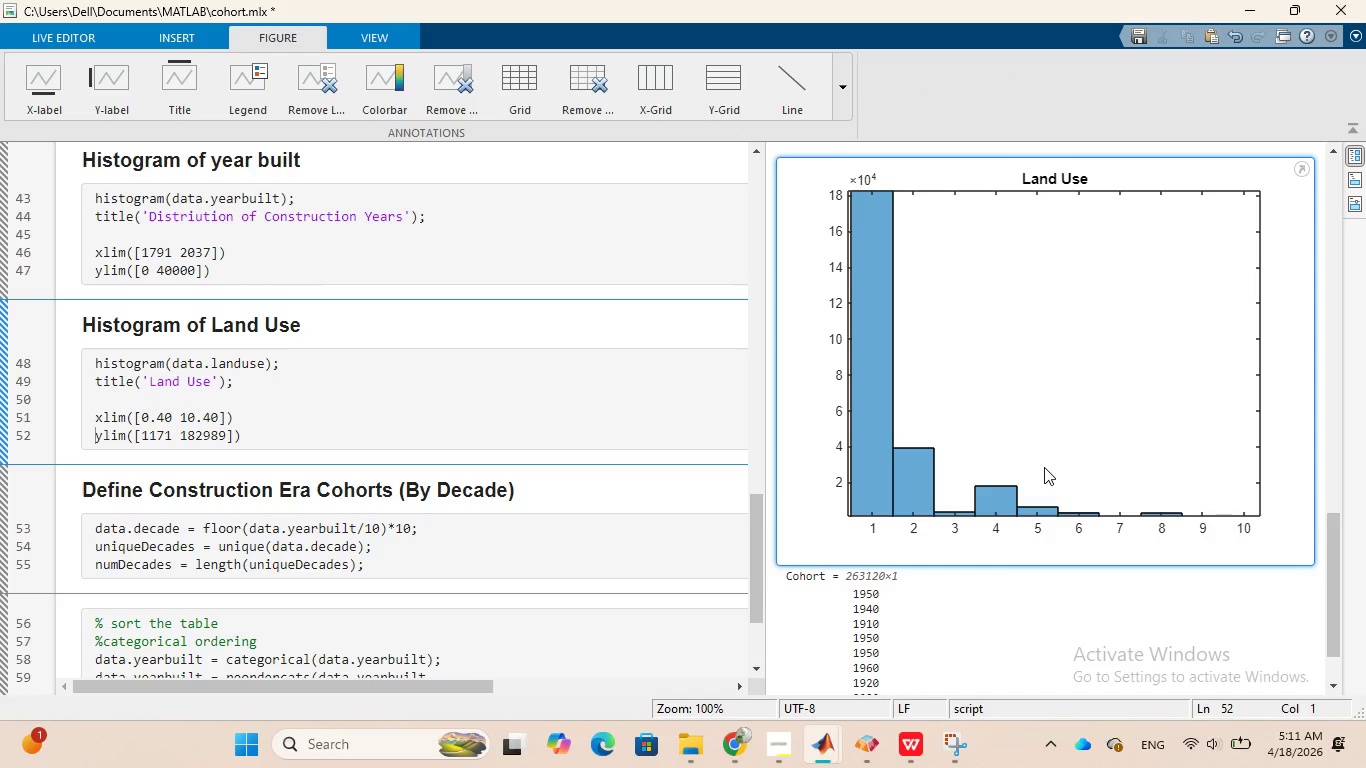 
scroll: coordinate [1044, 467], scroll_direction: down, amount: 11.0
 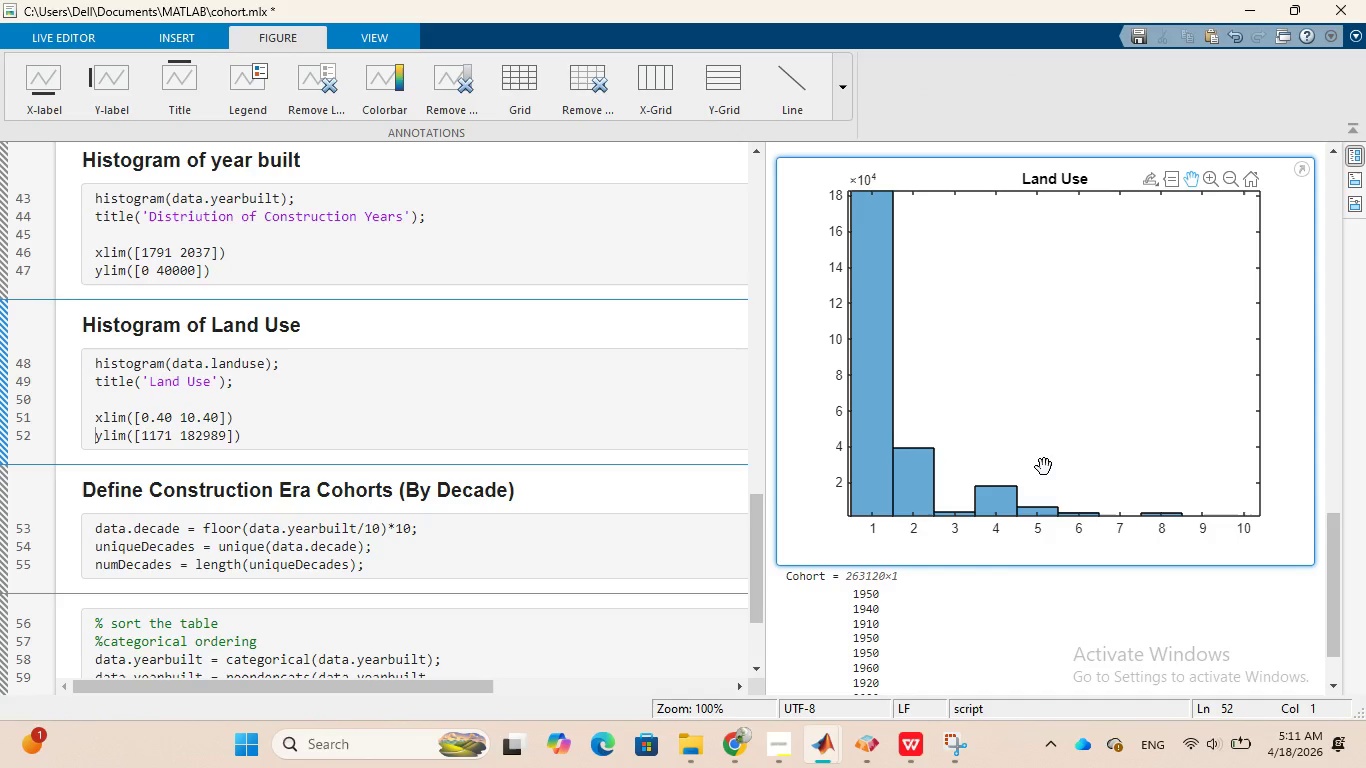 
scroll: coordinate [1044, 467], scroll_direction: up, amount: 4.0
 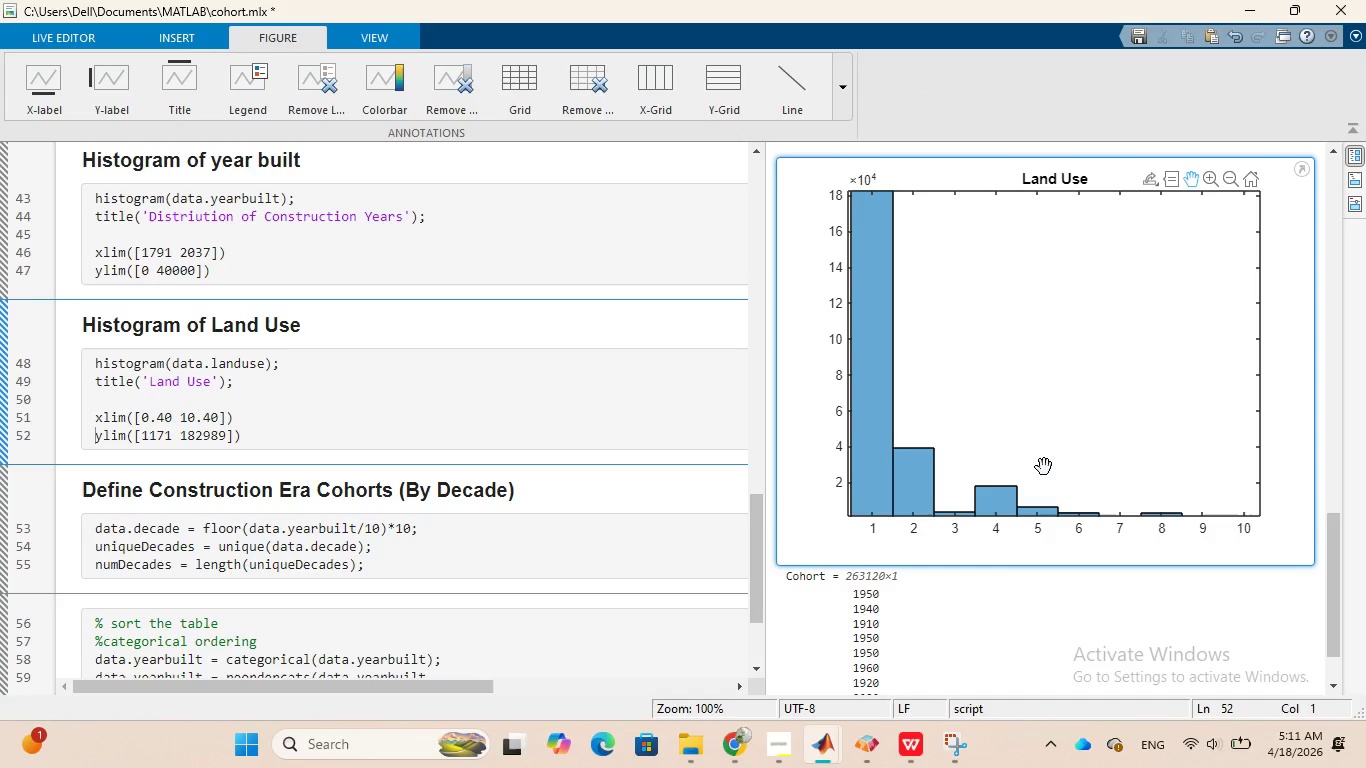 
scroll: coordinate [1044, 467], scroll_direction: down, amount: 4.0
 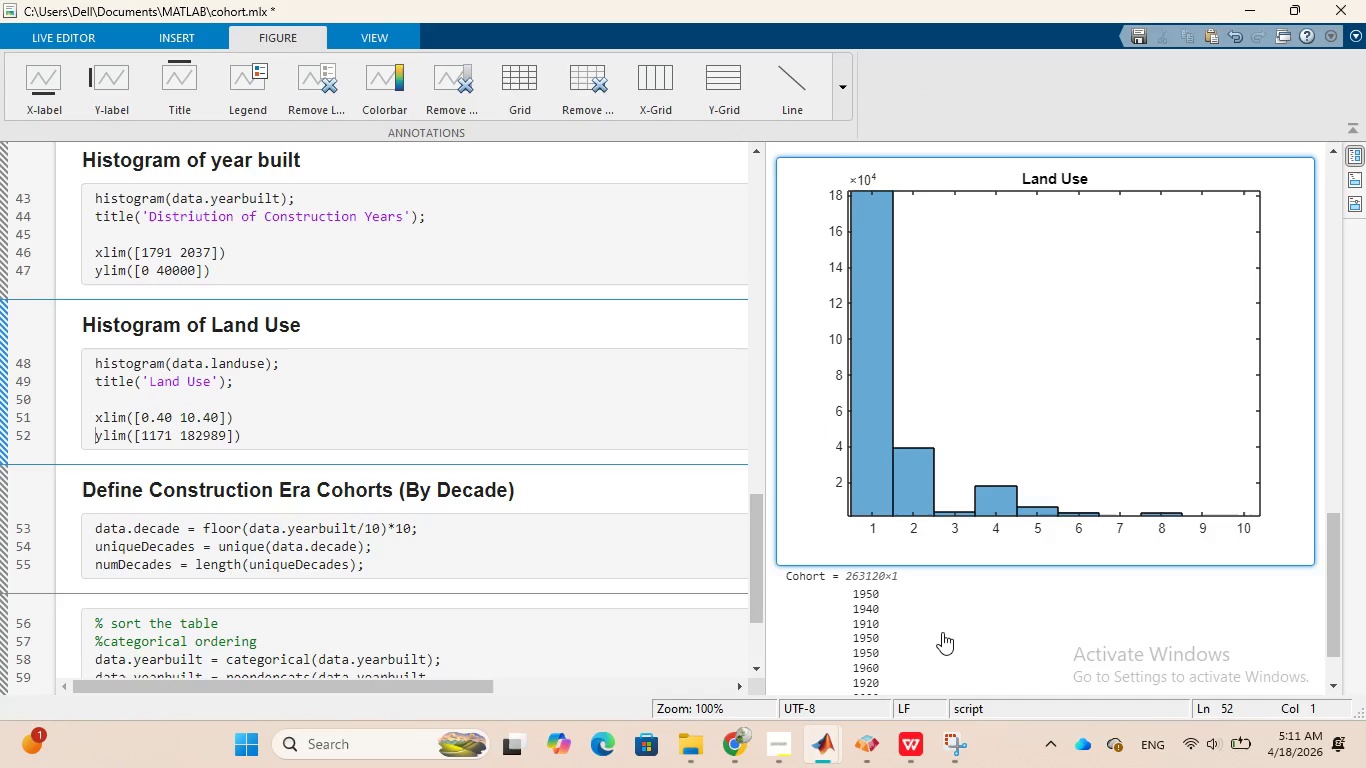 
left_click([942, 630])
 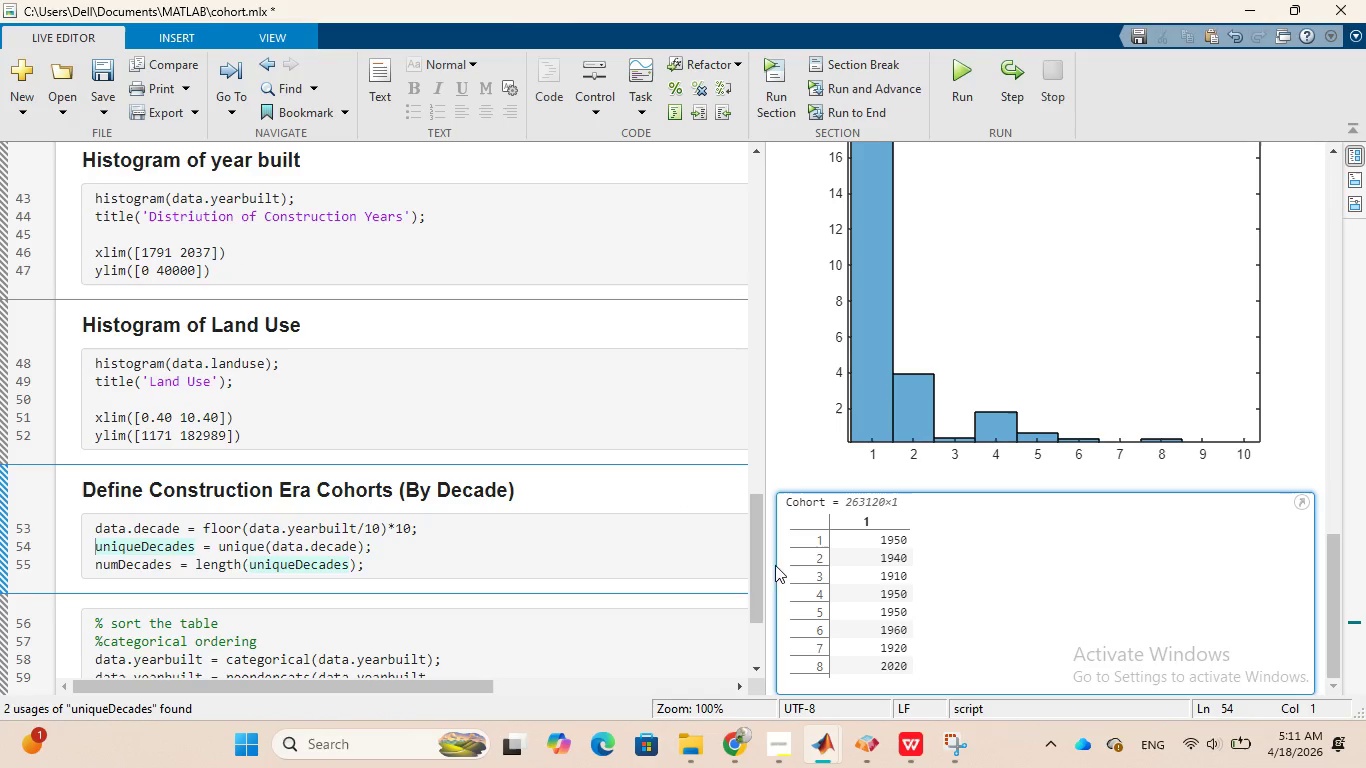 
wait(12.02)
 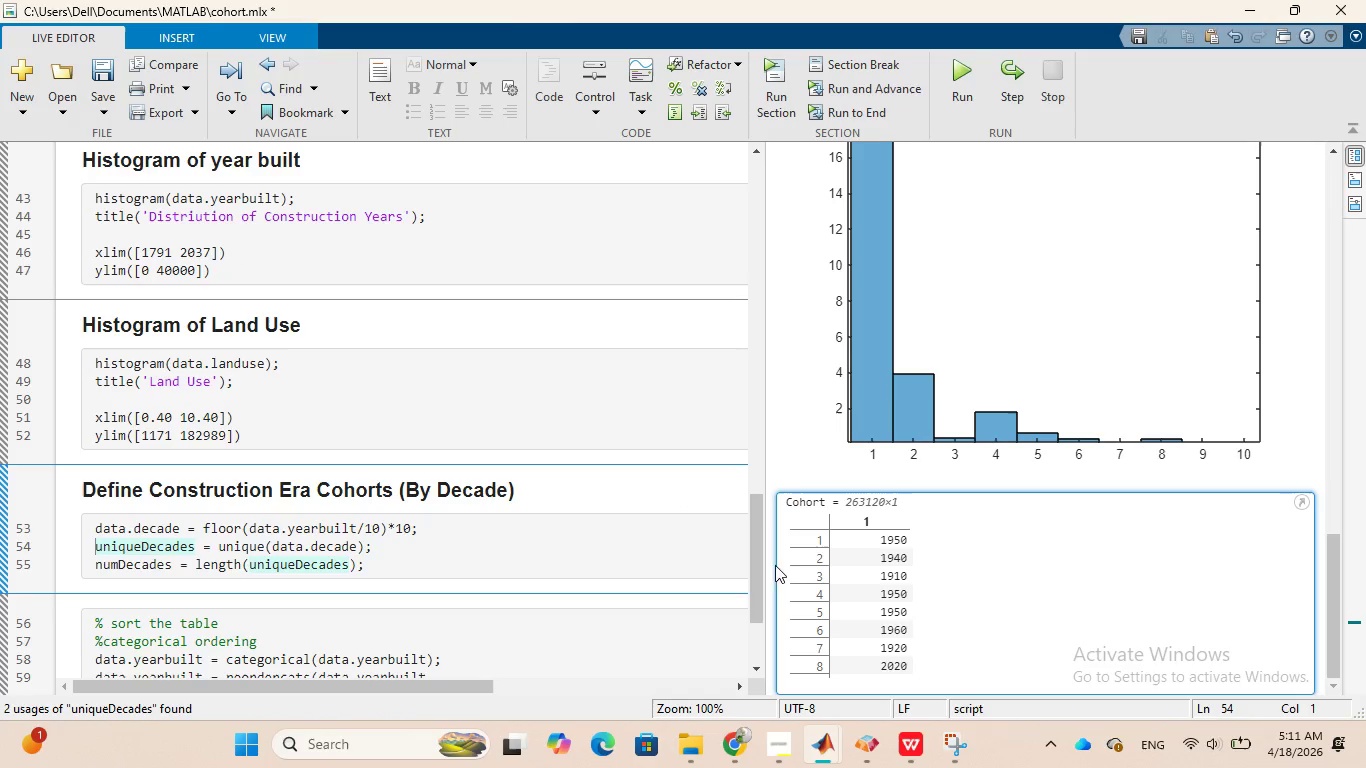 
scroll: coordinate [1289, 411], scroll_direction: down, amount: 17.0
 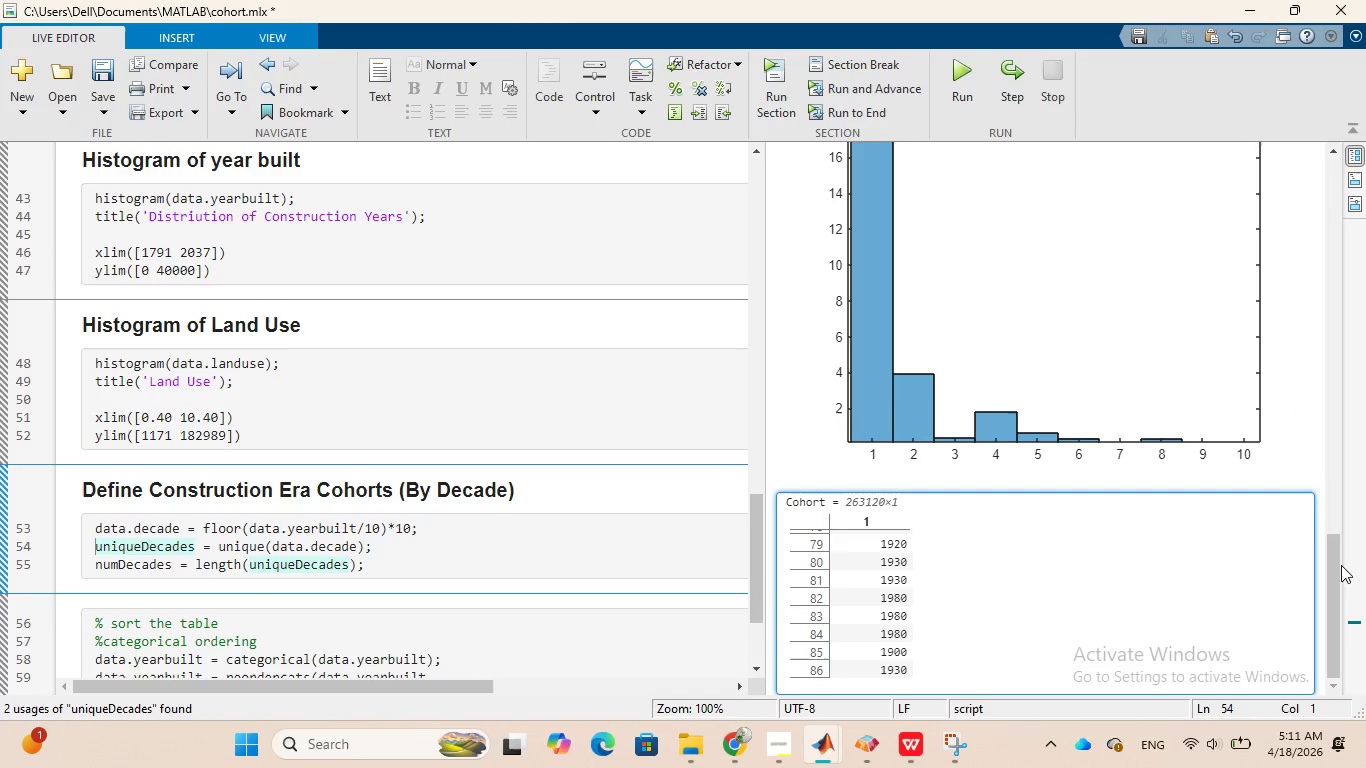 
left_click_drag(start_coordinate=[1336, 565], to_coordinate=[1335, 598])
 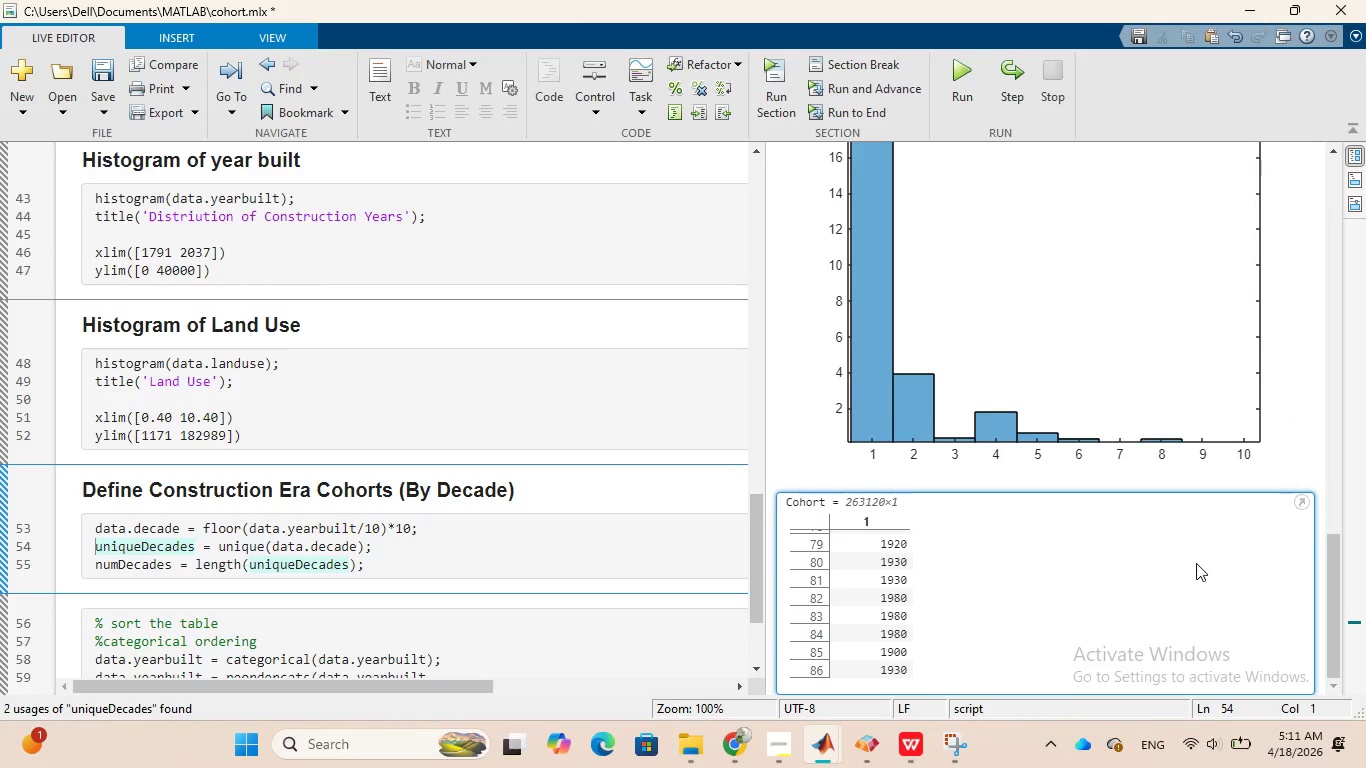 
scroll: coordinate [1196, 556], scroll_direction: up, amount: 9.0
 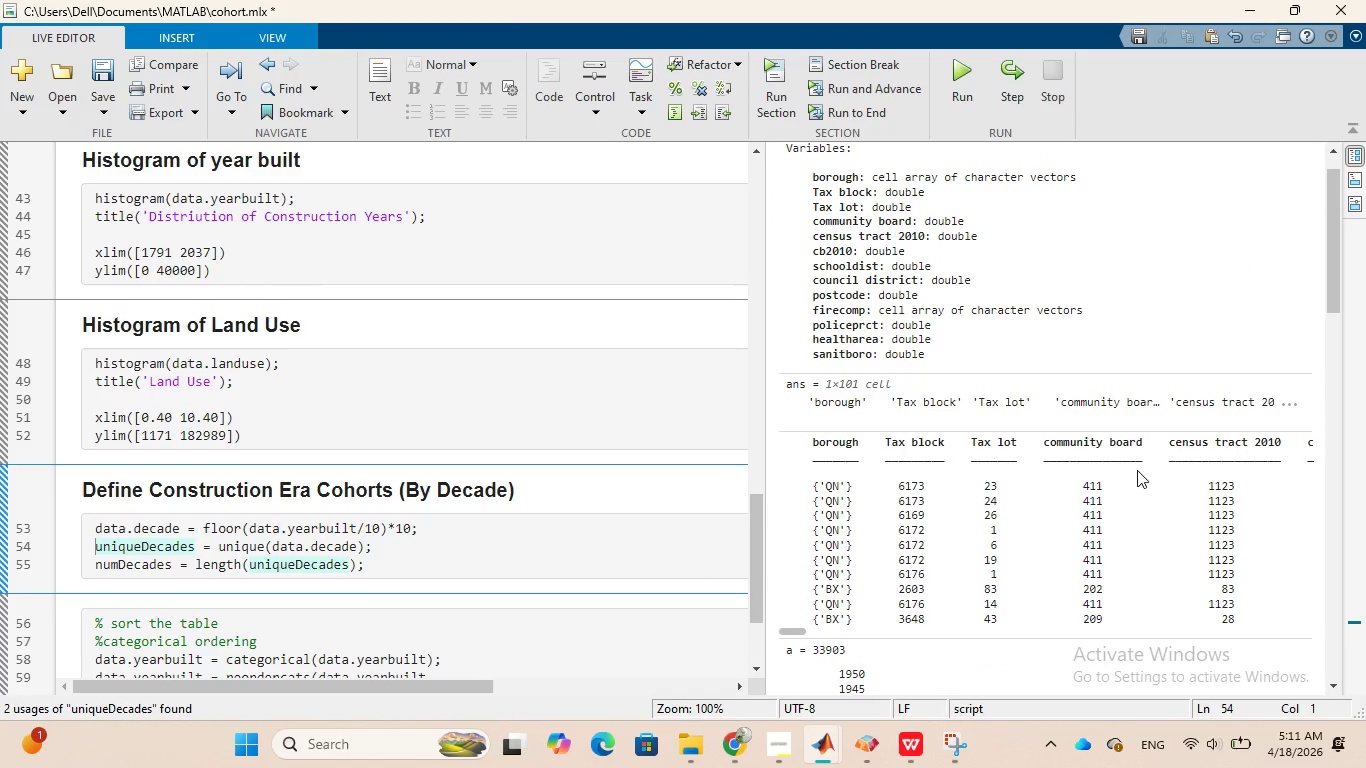 
left_click([1136, 469])
 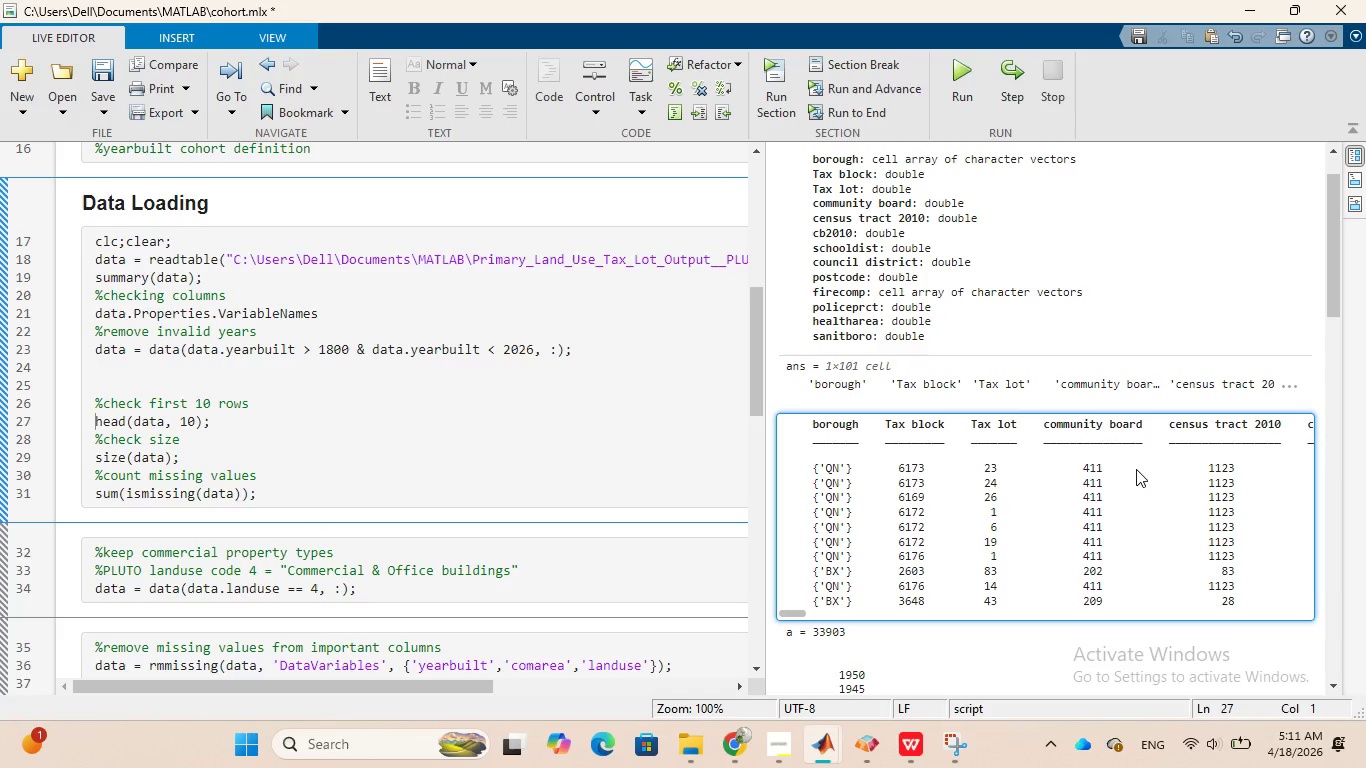 
scroll: coordinate [1136, 469], scroll_direction: down, amount: 2.0
 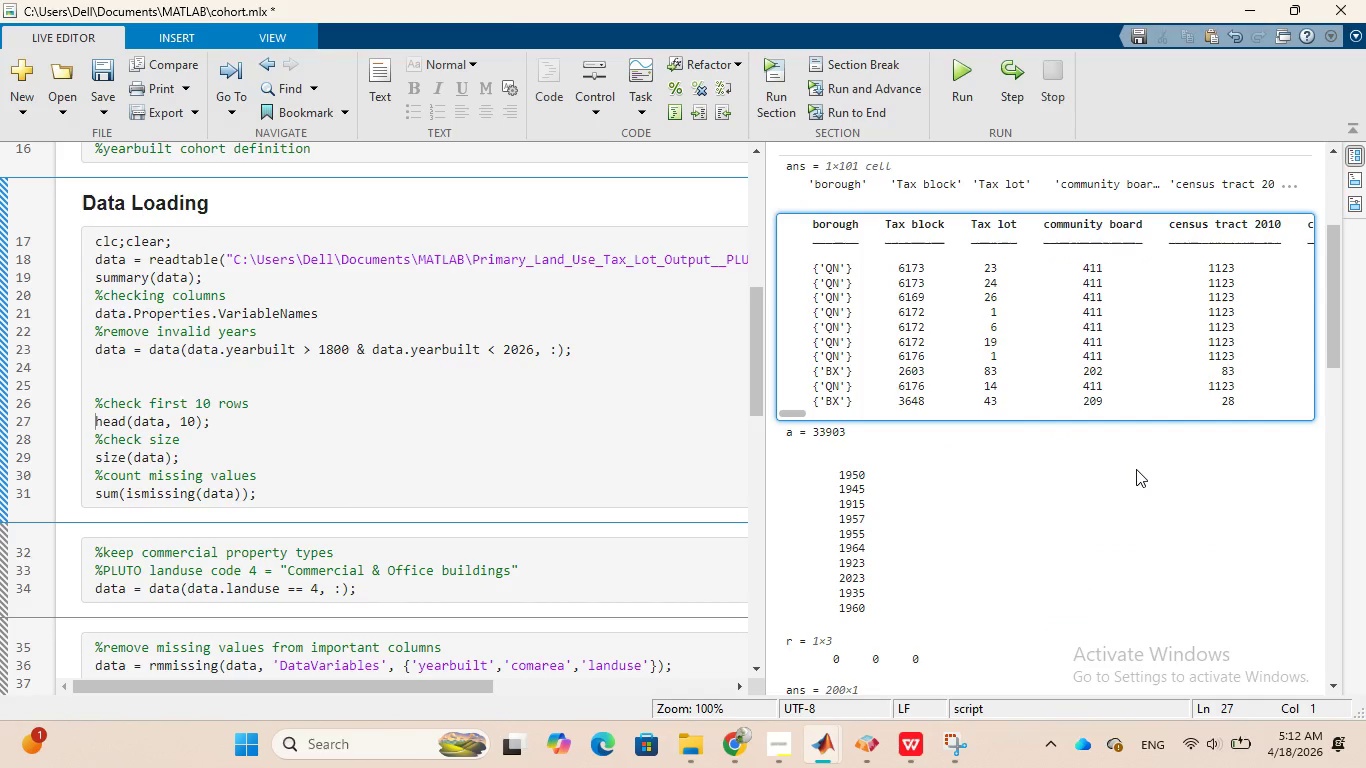 
scroll: coordinate [1136, 469], scroll_direction: up, amount: 1.0
 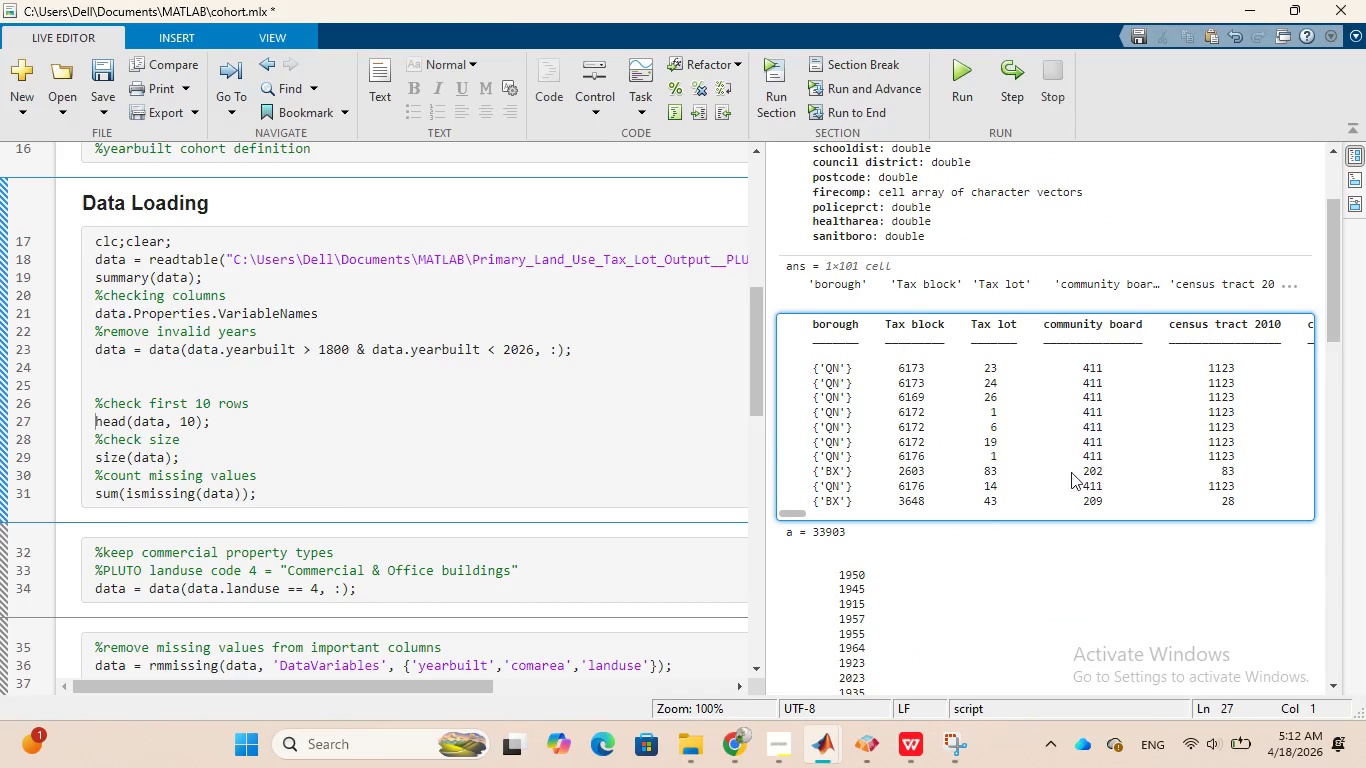 
scroll: coordinate [702, 451], scroll_direction: down, amount: 6.0
 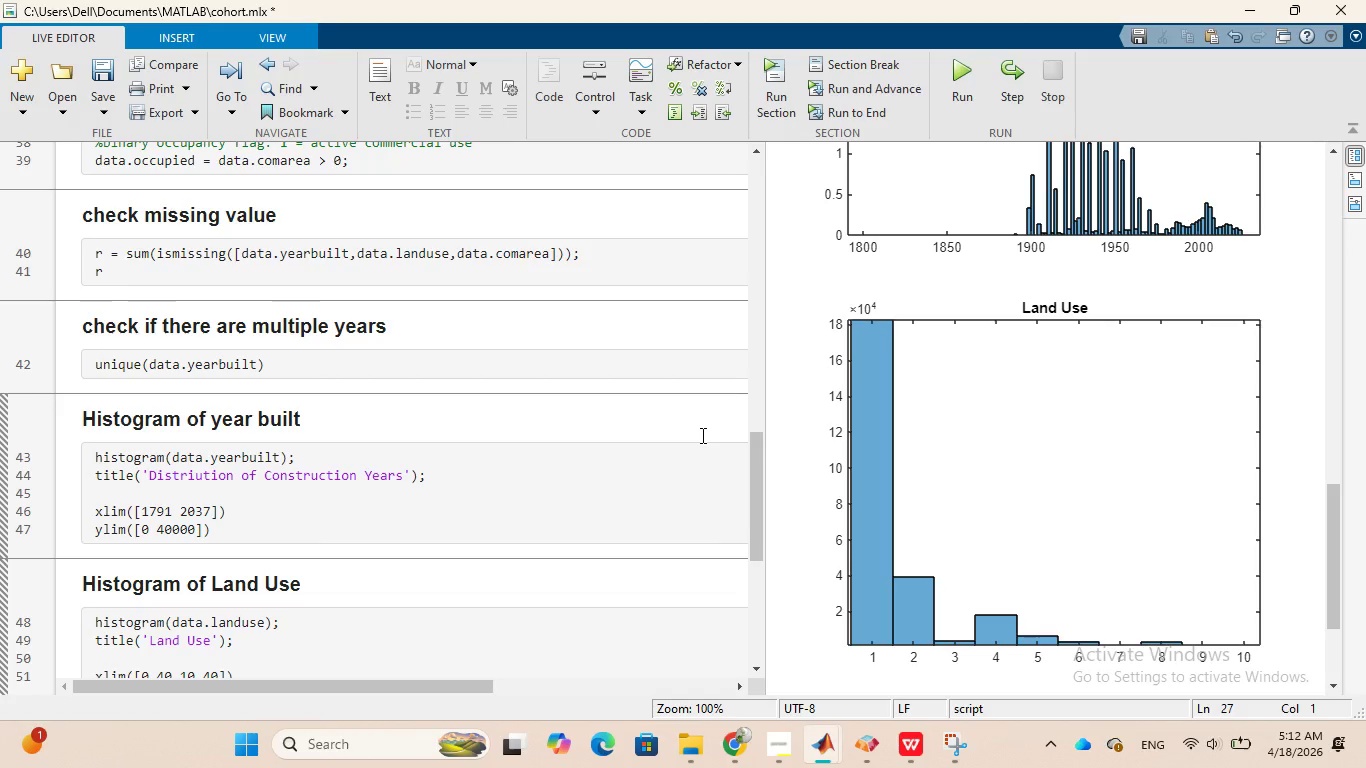 
wait(9.37)
 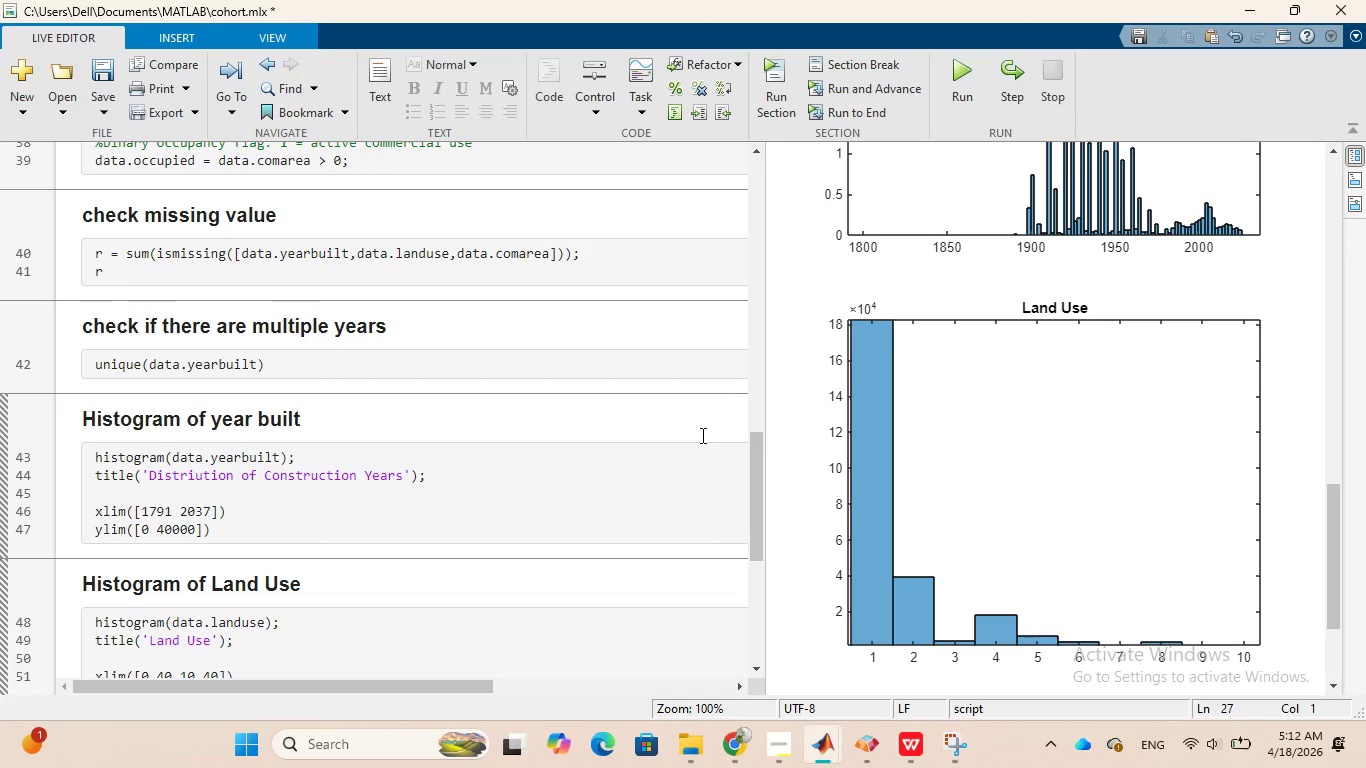 
scroll: coordinate [626, 447], scroll_direction: down, amount: 3.0
 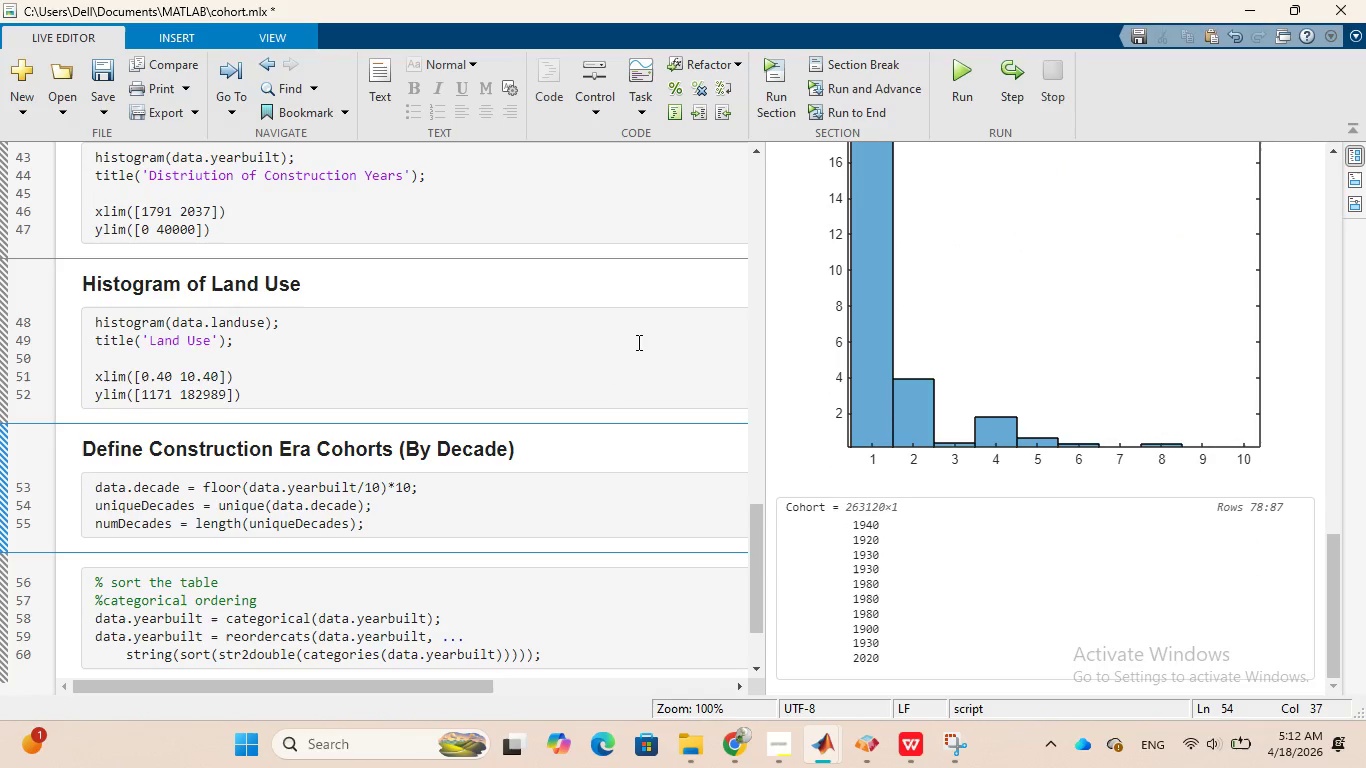 
left_click([776, 112])
 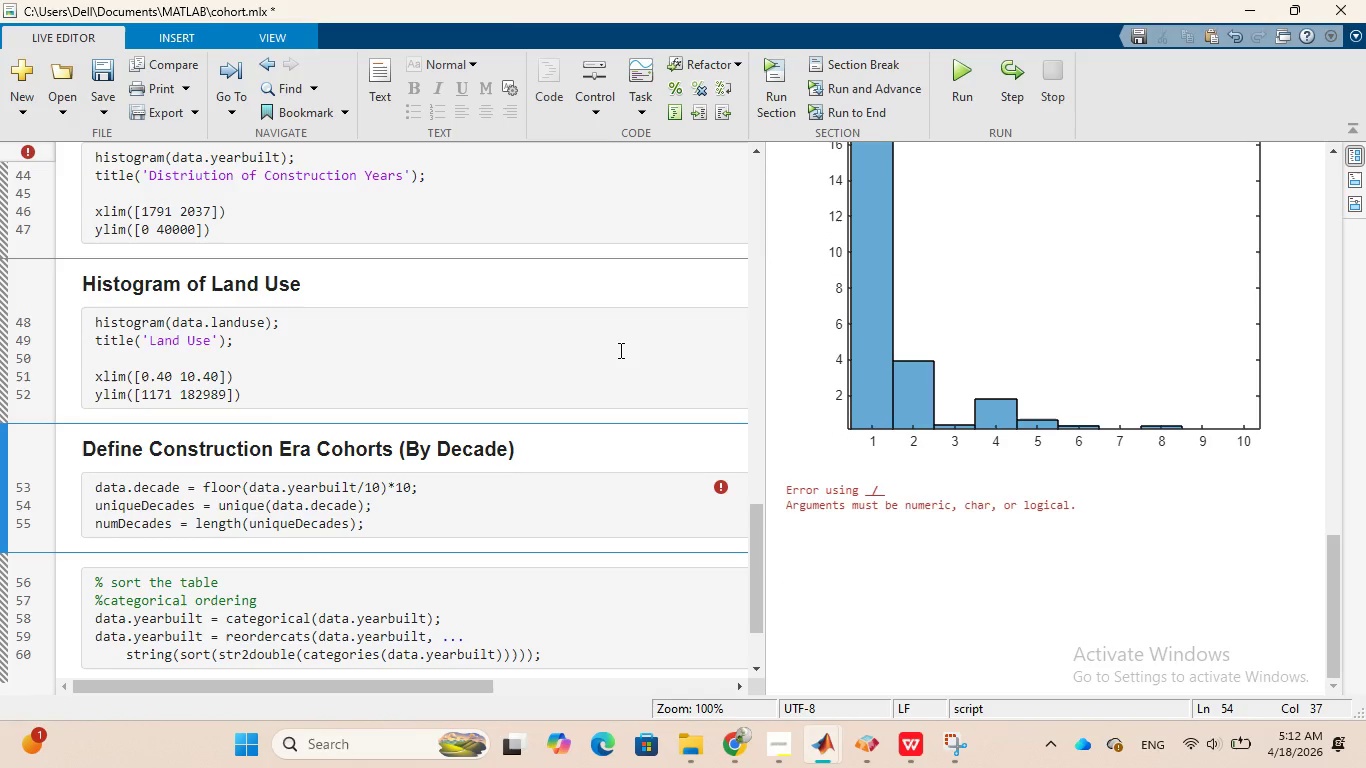 
wait(10.62)
 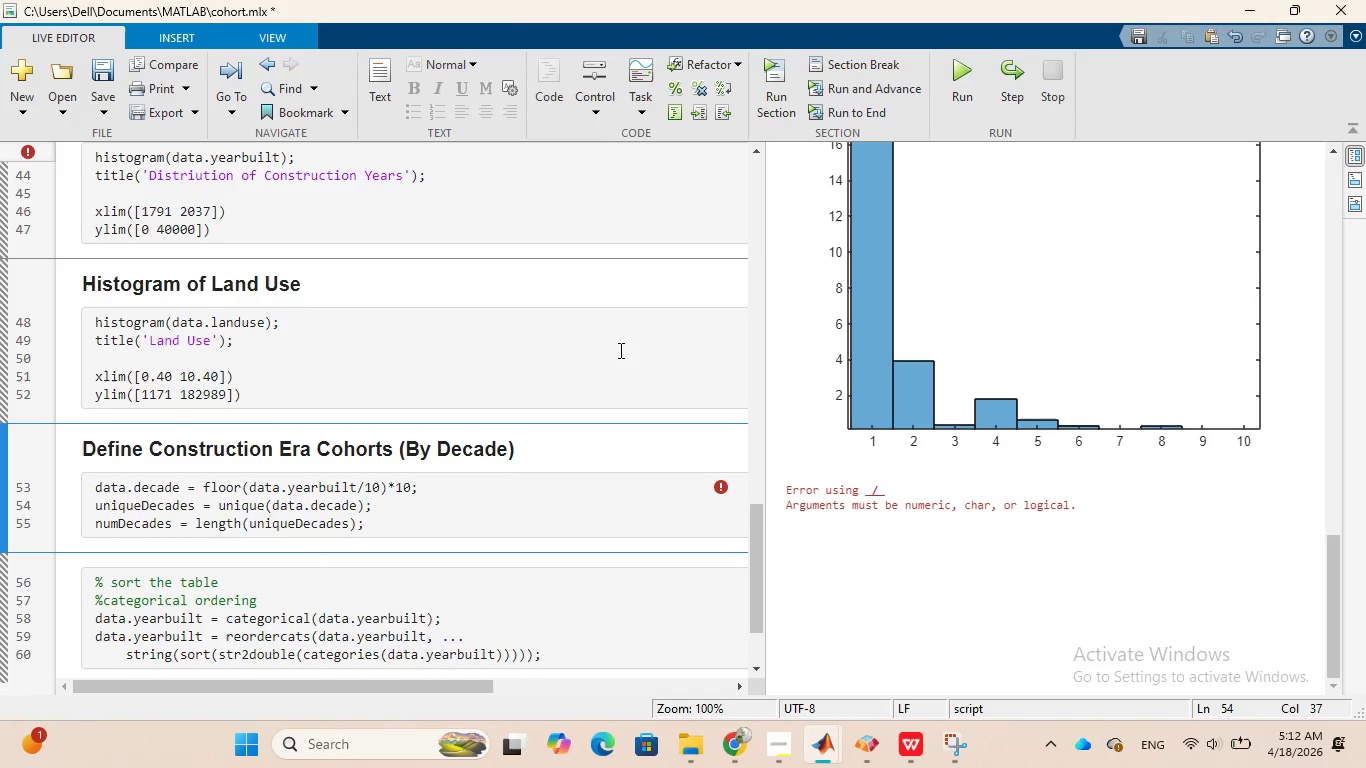 
left_click([367, 488])
 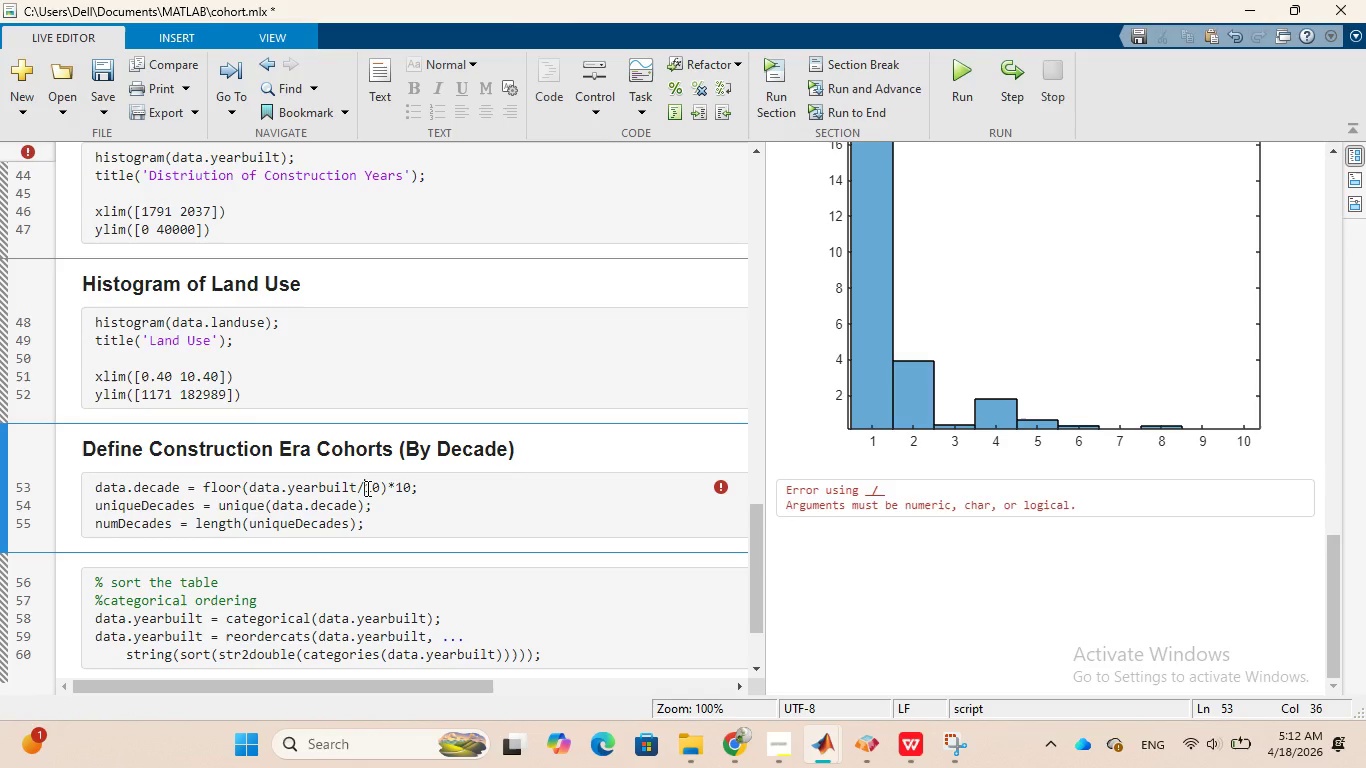 
wait(11.25)
 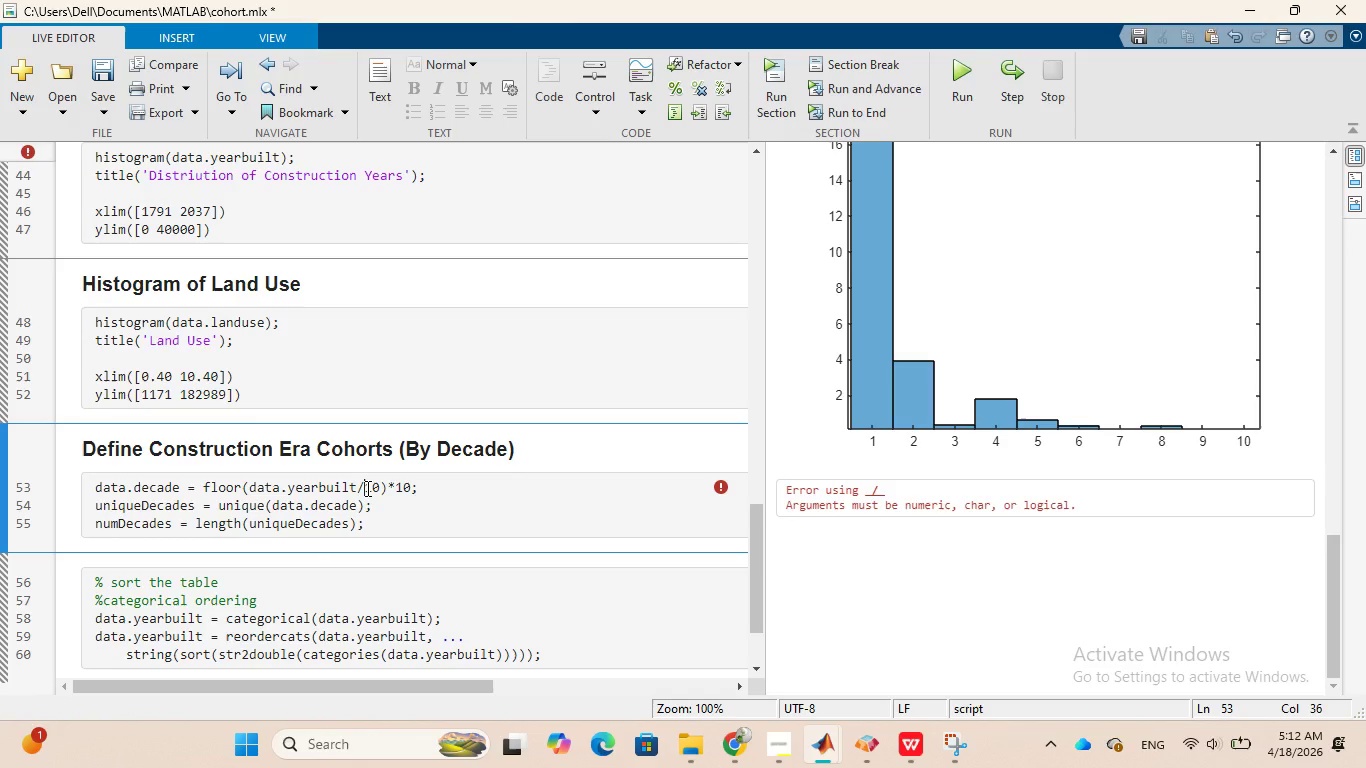 
left_click([356, 487])
 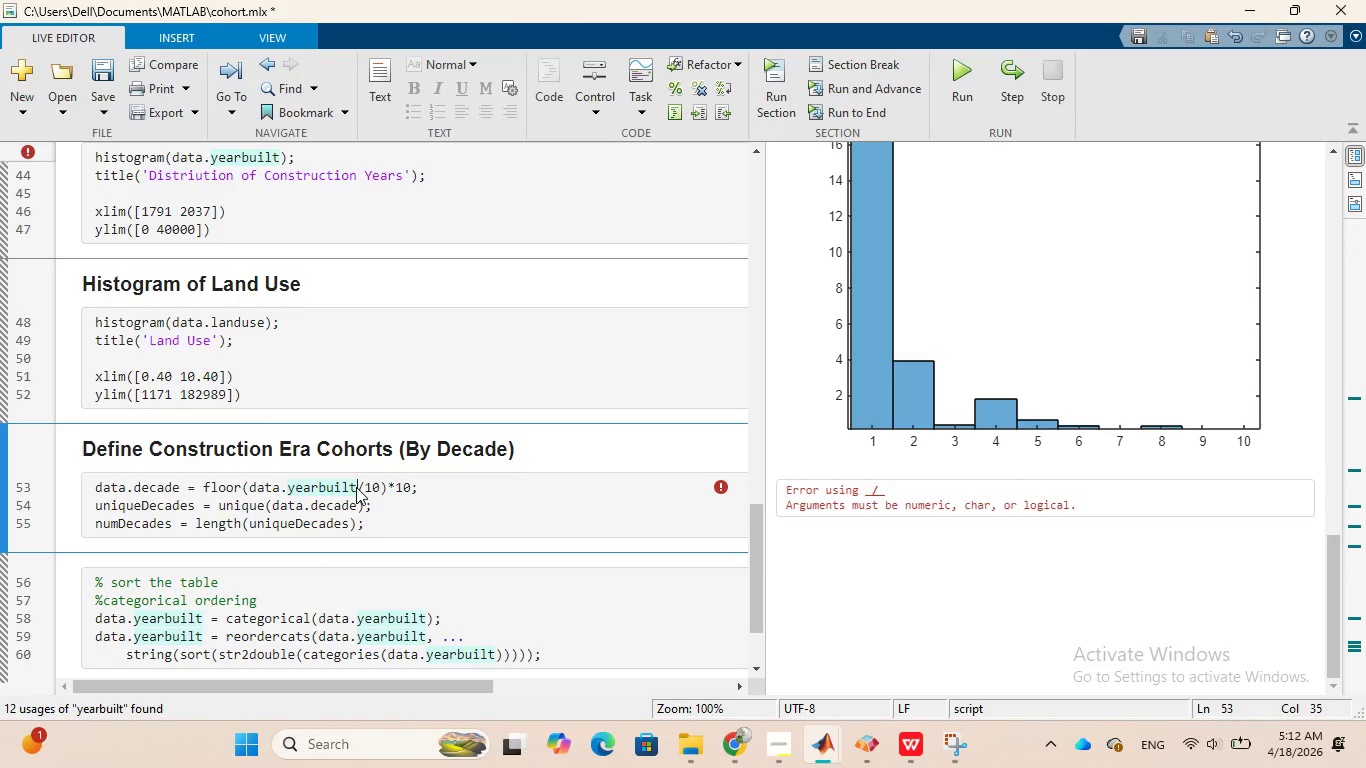 
key(Space)
 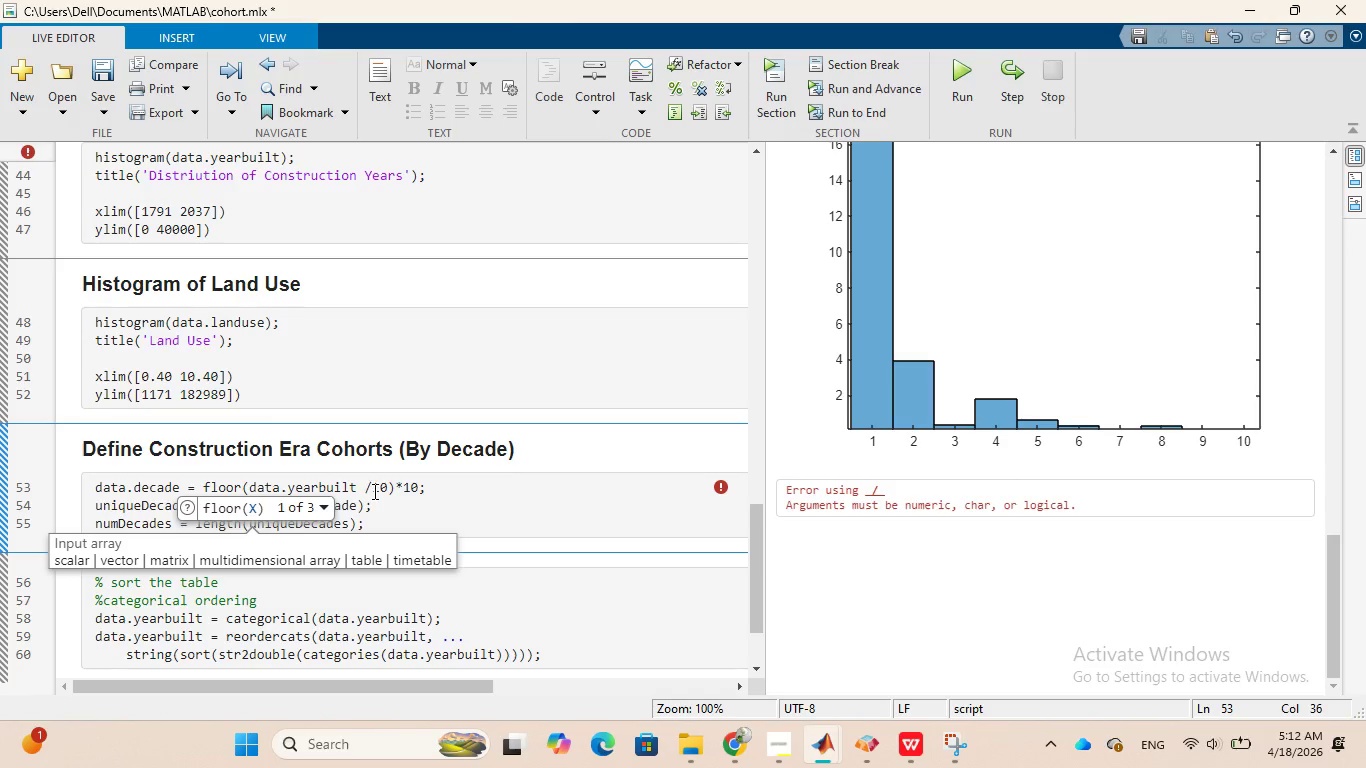 
left_click([373, 491])
 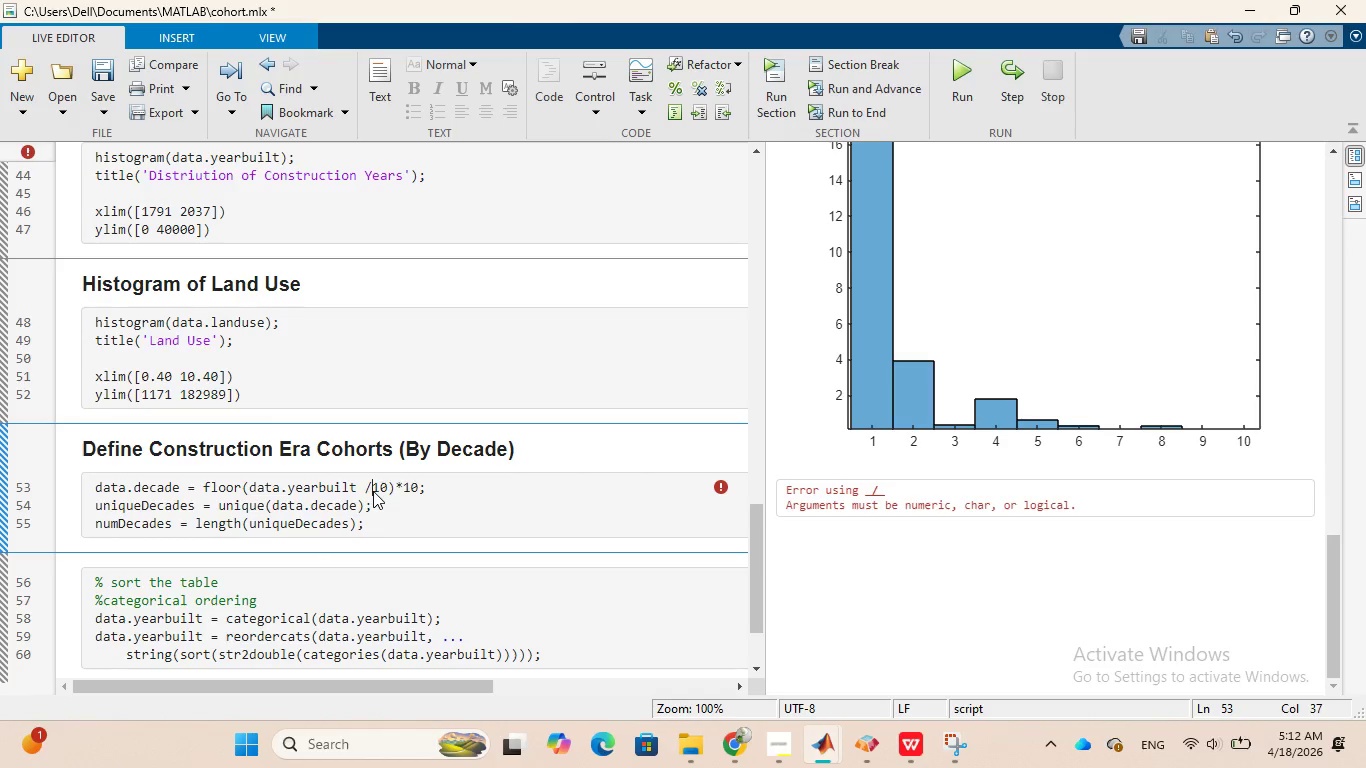 
key(Space)
 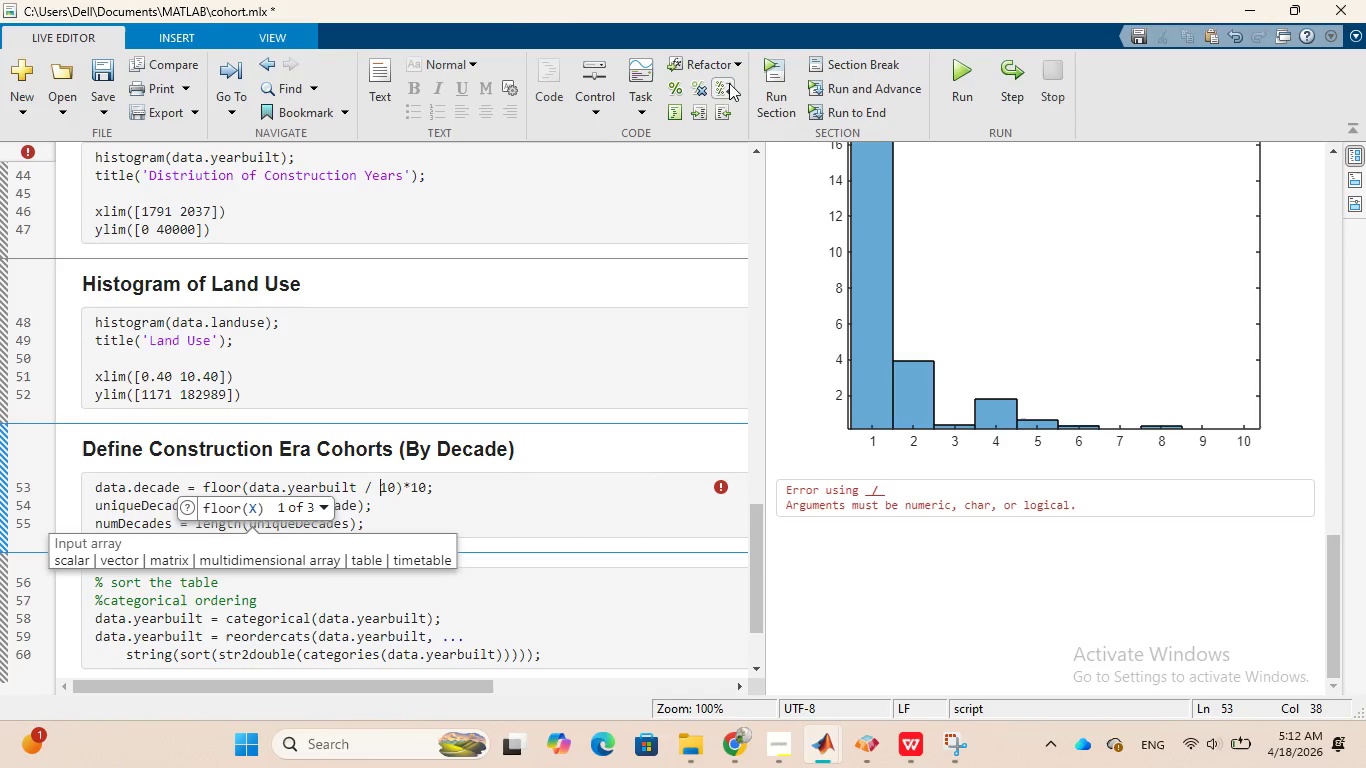 
left_click([773, 76])
 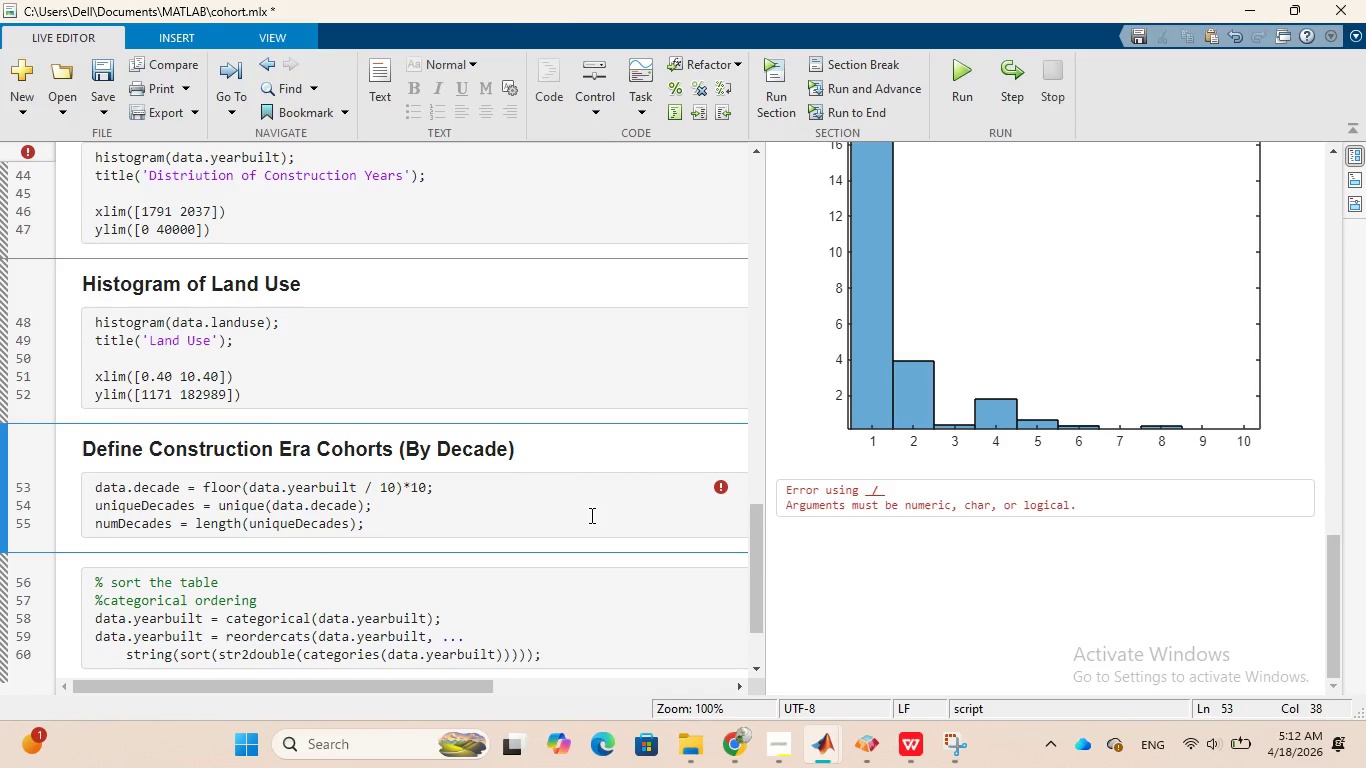 
wait(11.42)
 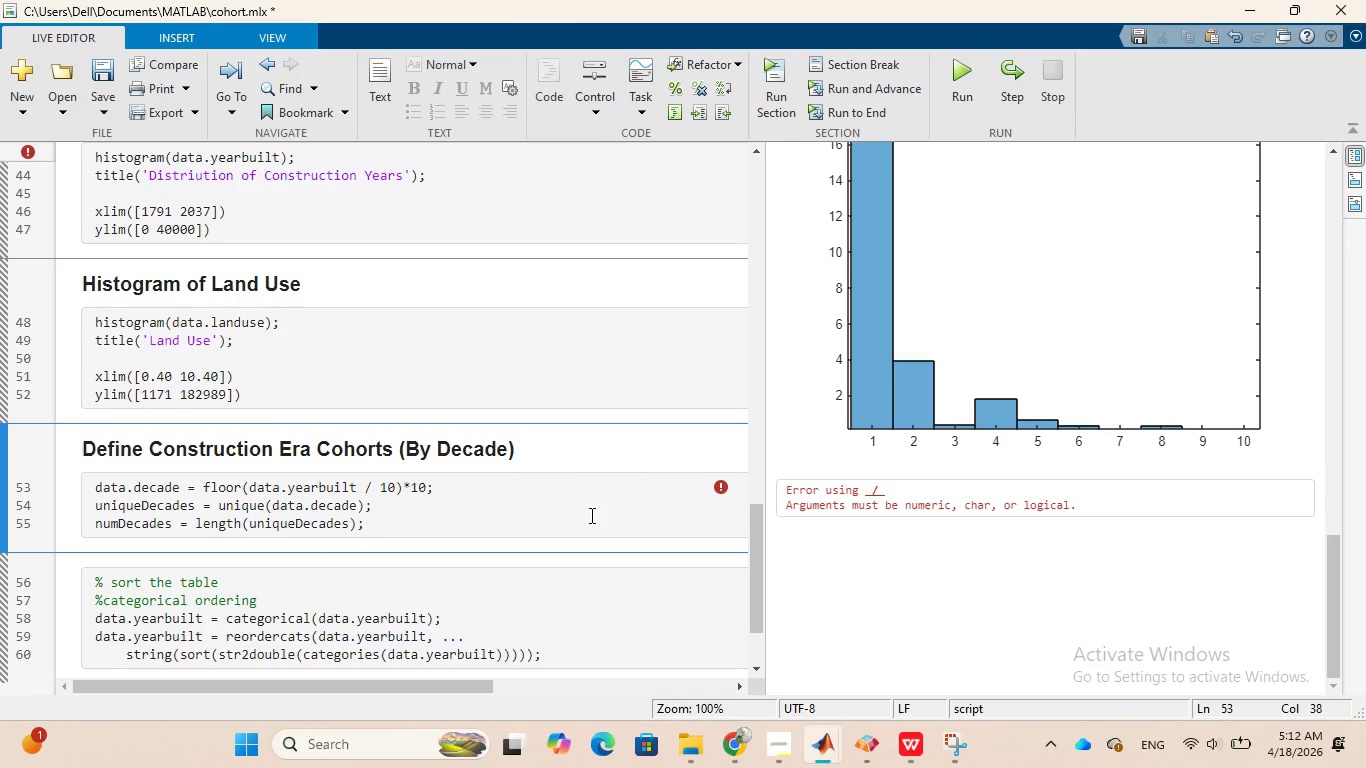 
left_click([565, 501])
 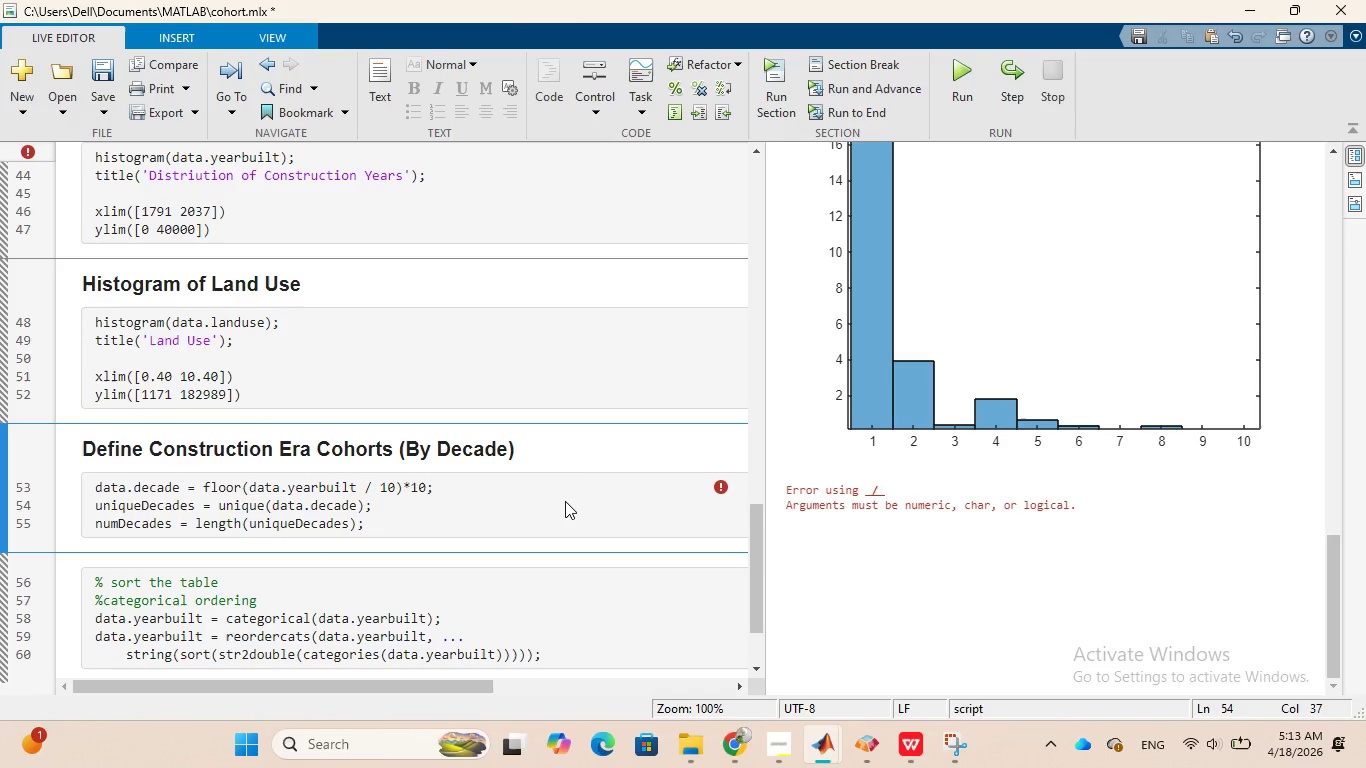 
wait(33.73)
 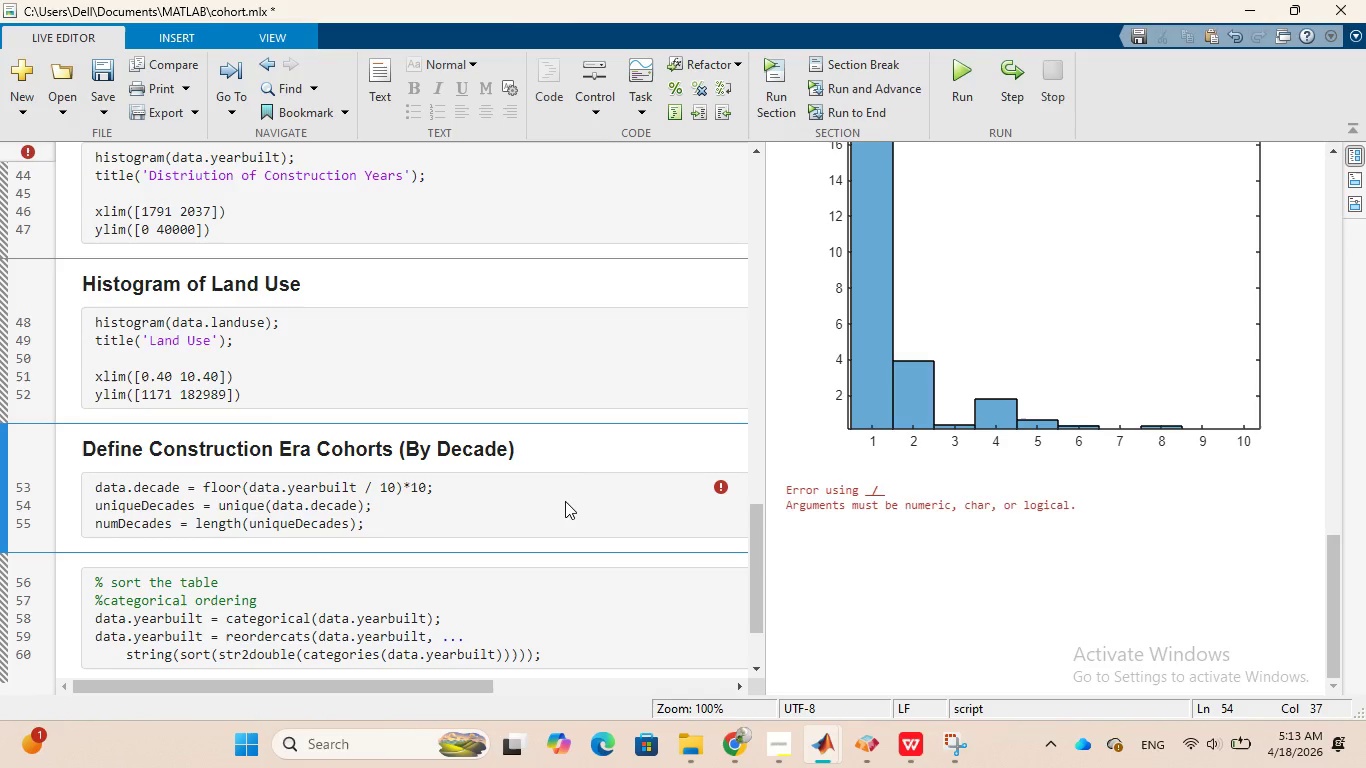 
left_click([974, 69])
 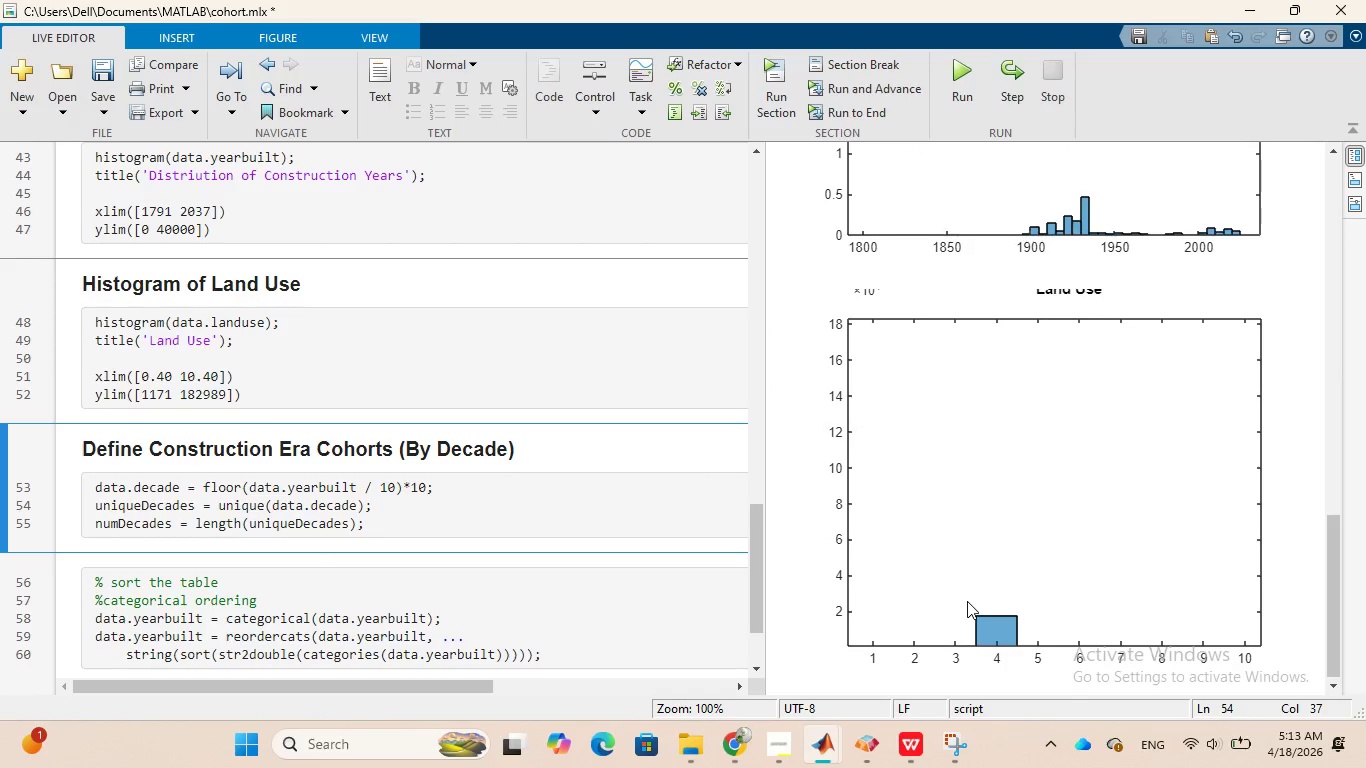 
wait(25.17)
 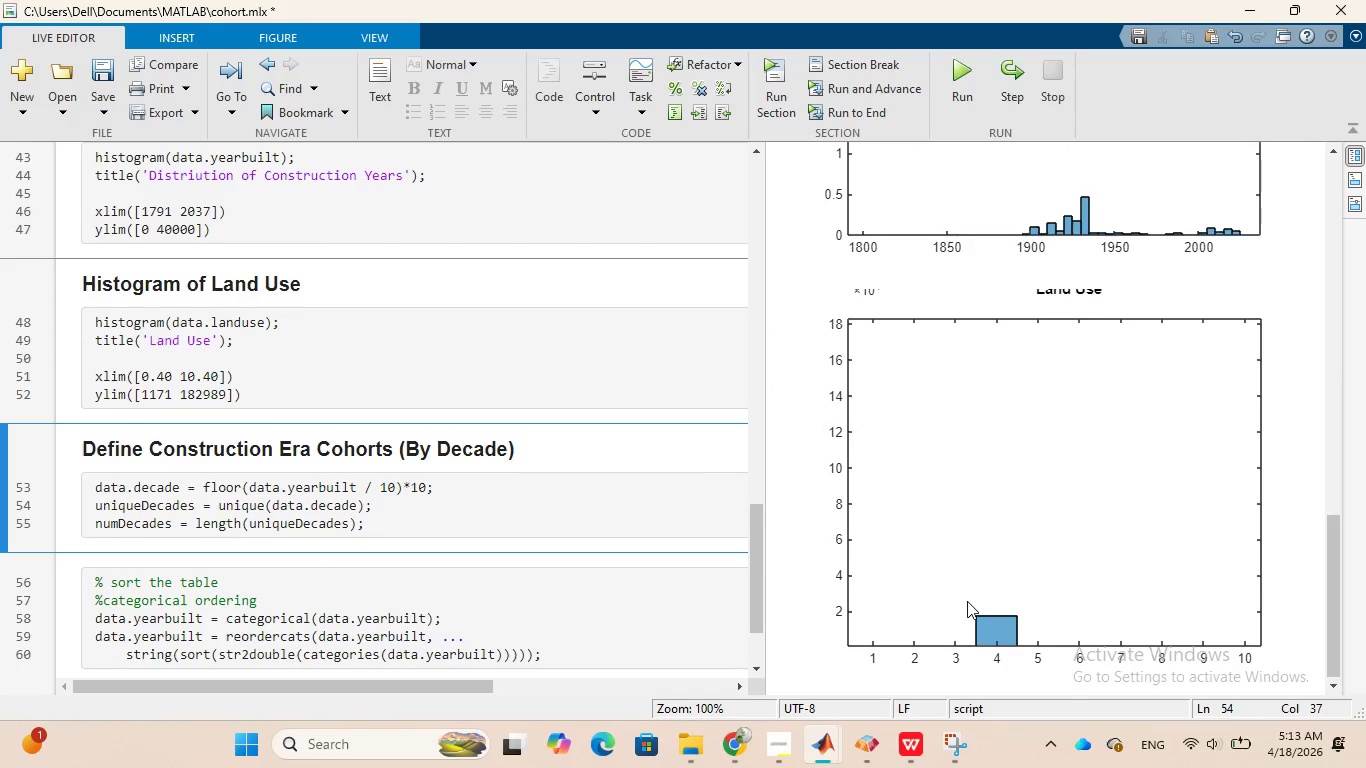 
scroll: coordinate [819, 340], scroll_direction: down, amount: 2.0
 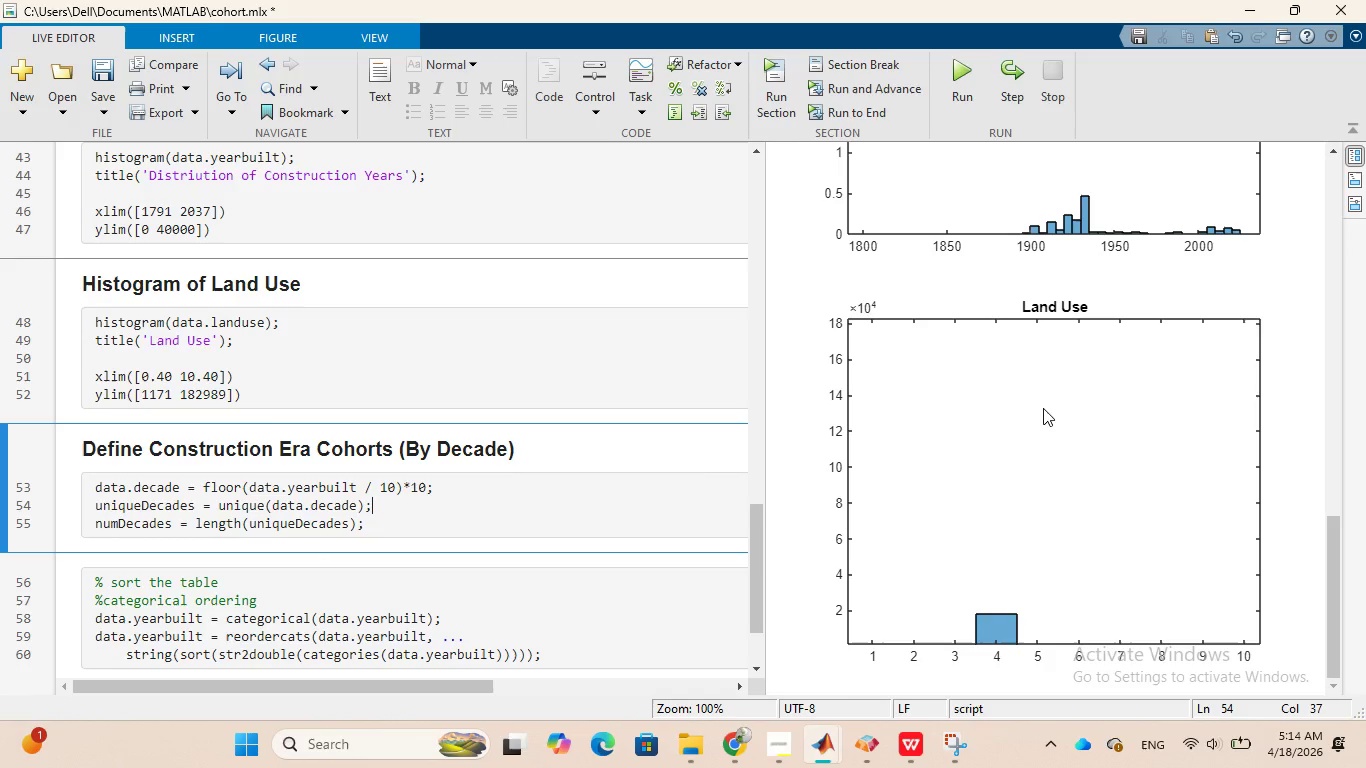 
wait(8.42)
 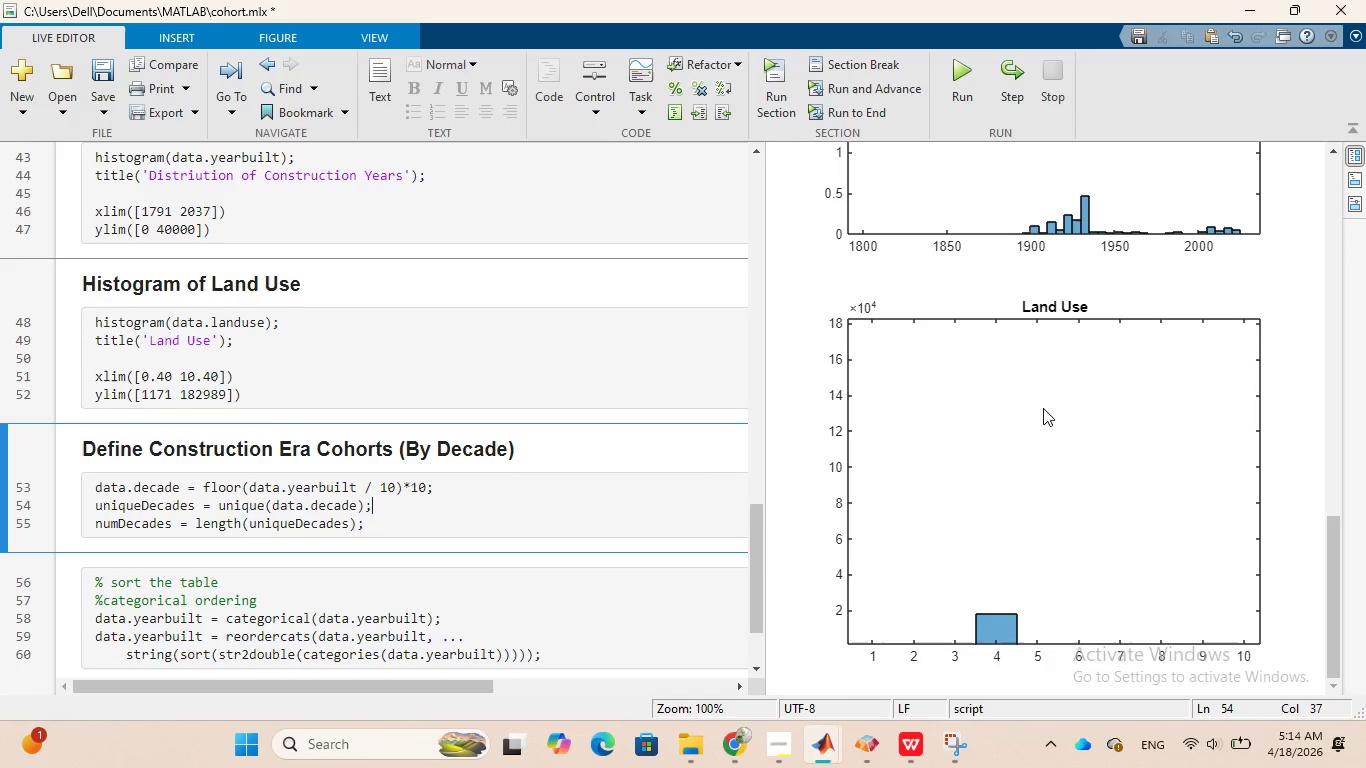 
scroll: coordinate [1043, 408], scroll_direction: up, amount: 5.0
 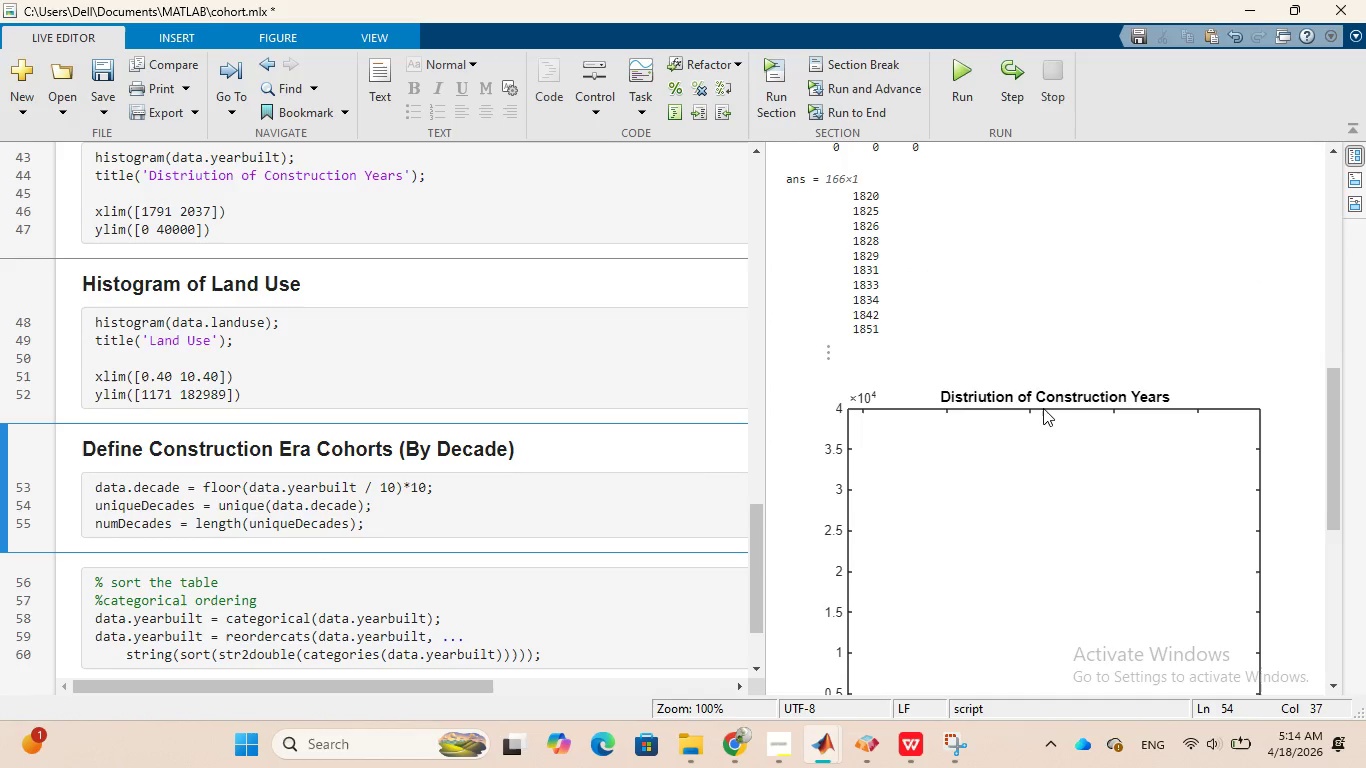 
scroll: coordinate [1043, 408], scroll_direction: down, amount: 5.0
 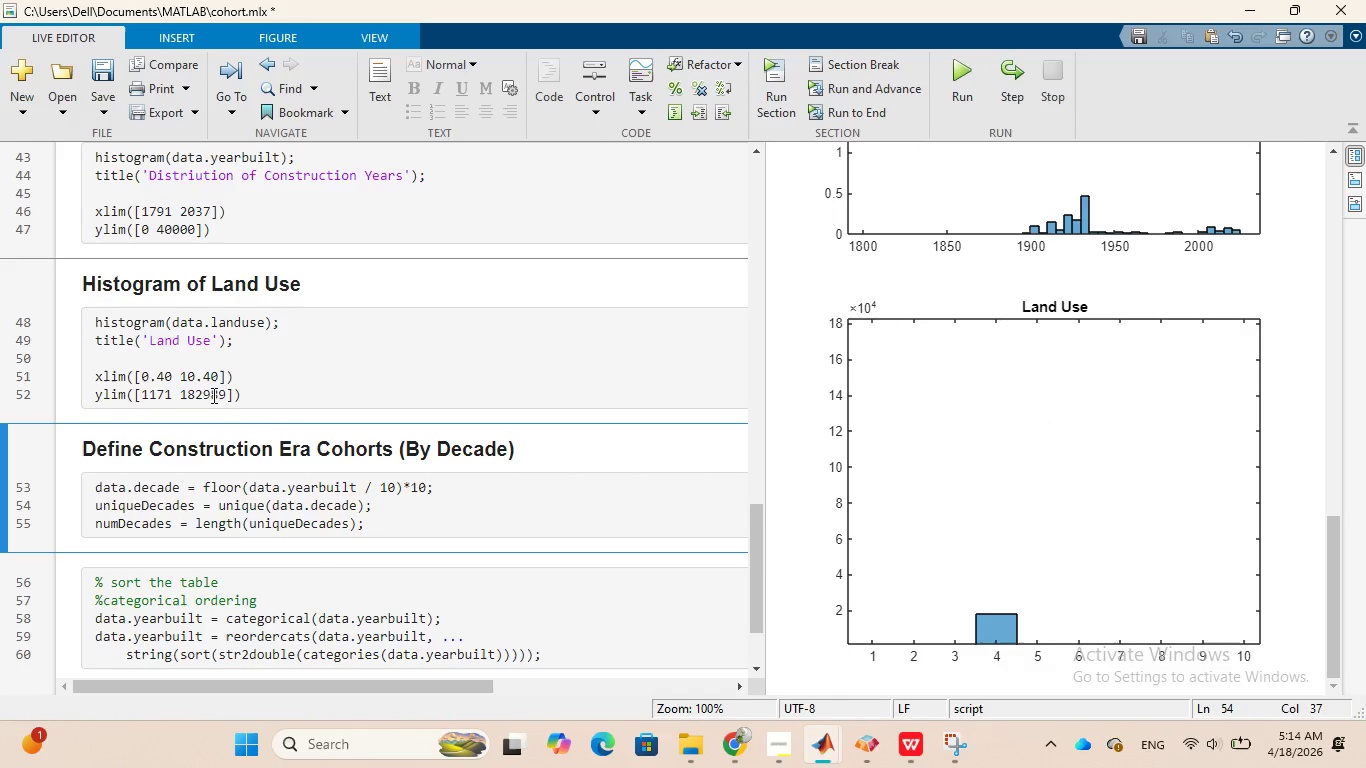 
left_click_drag(start_coordinate=[279, 397], to_coordinate=[85, 373])
 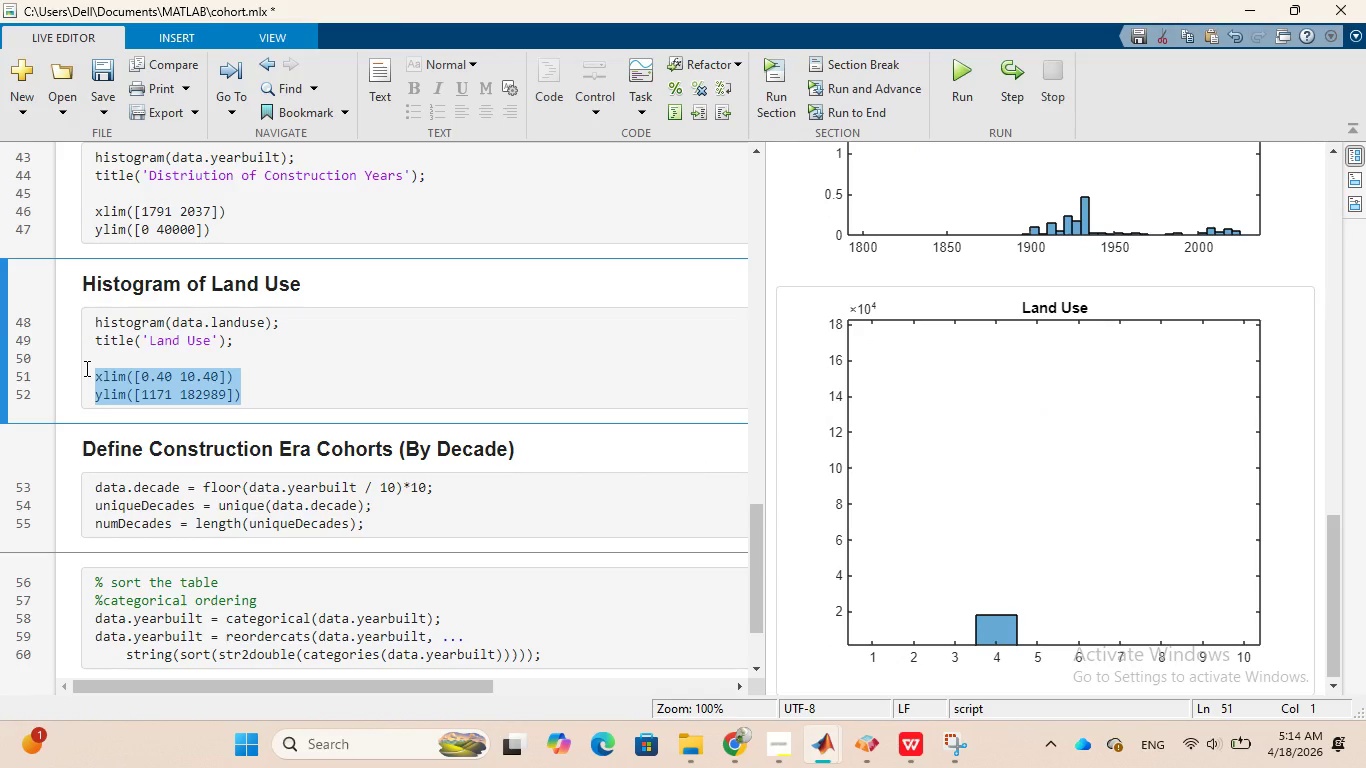 
key(Backspace)
 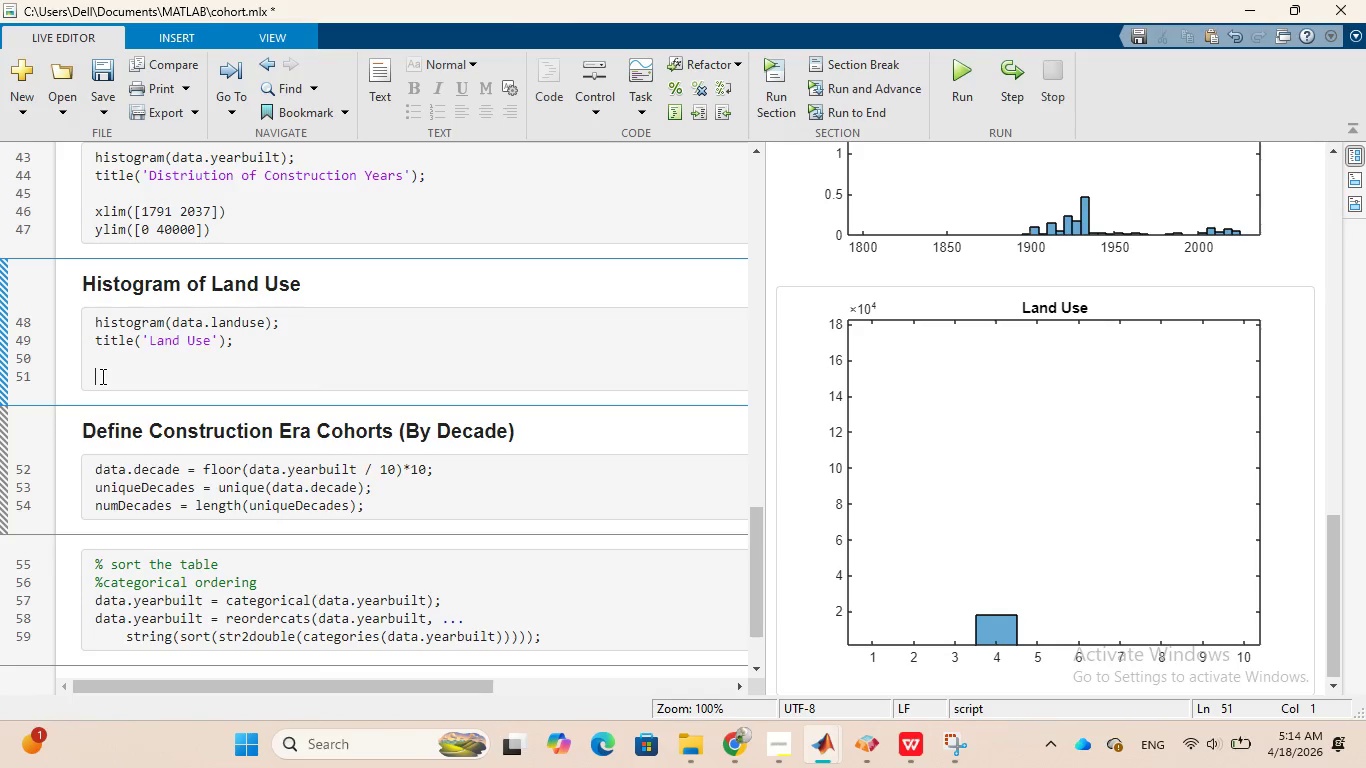 
key(Backspace)
 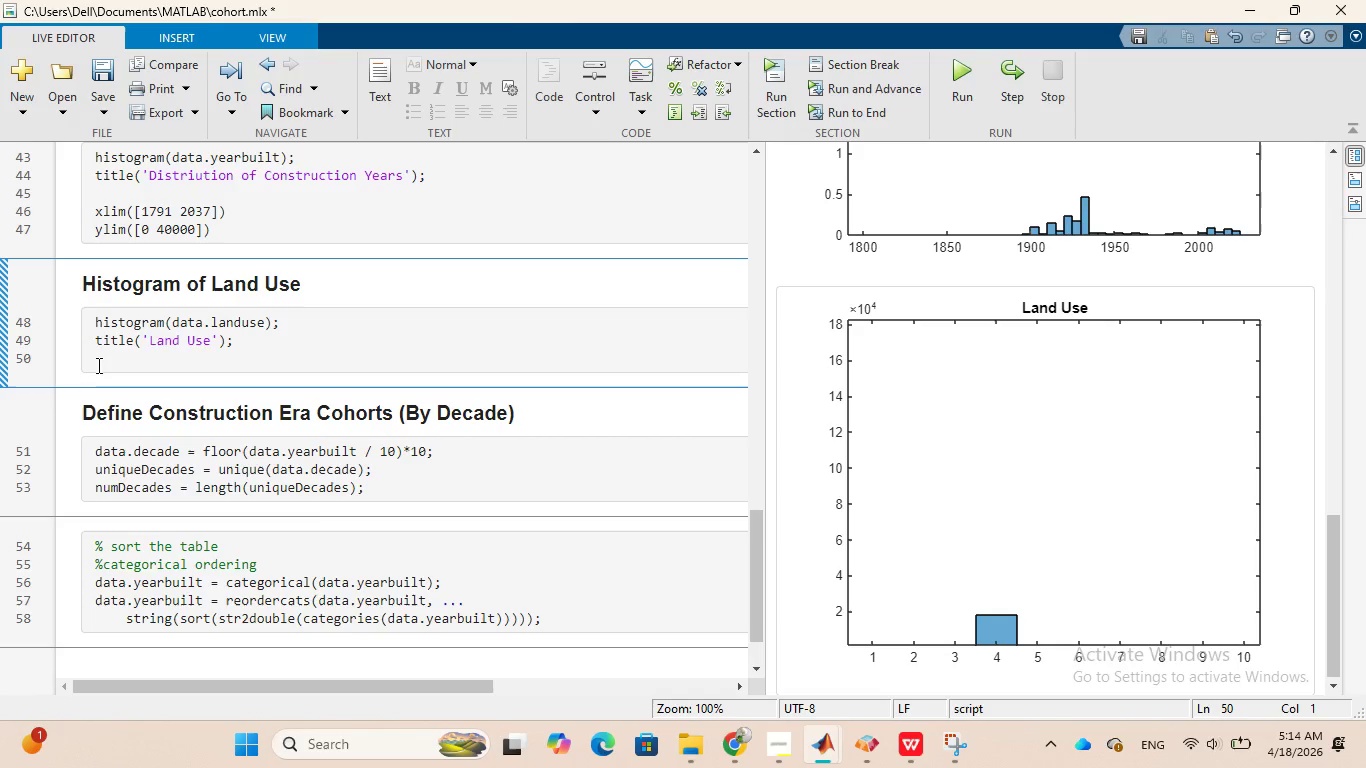 
key(Backspace)
 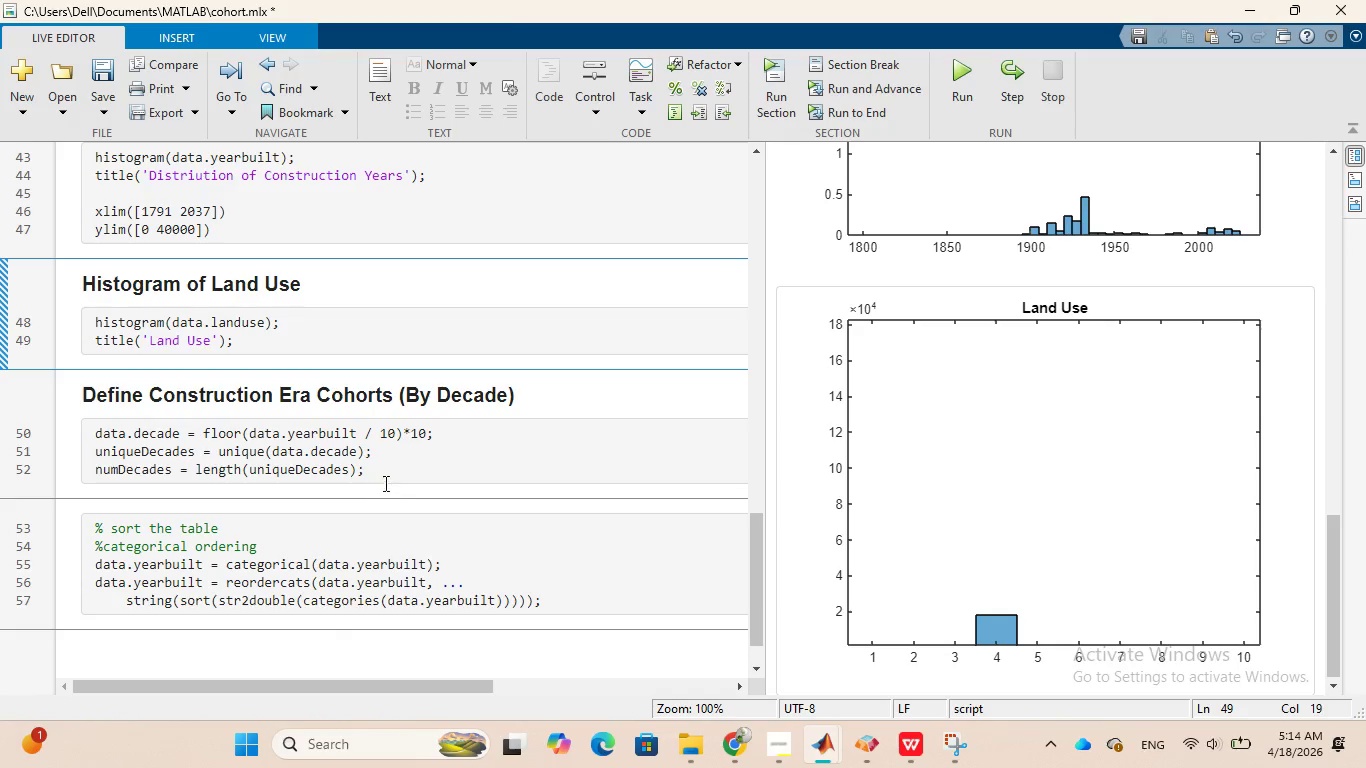 
scroll: coordinate [382, 452], scroll_direction: up, amount: 2.0
 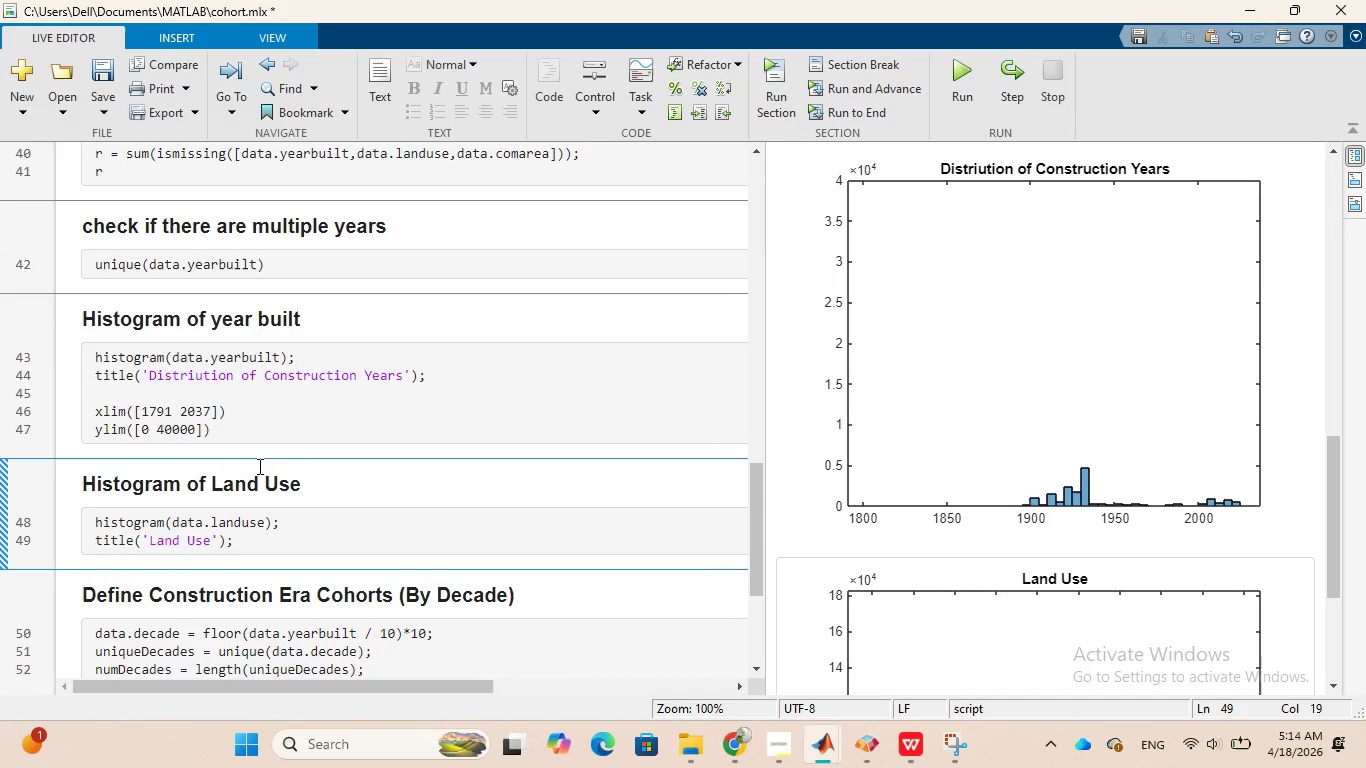 
left_click_drag(start_coordinate=[228, 432], to_coordinate=[61, 401])
 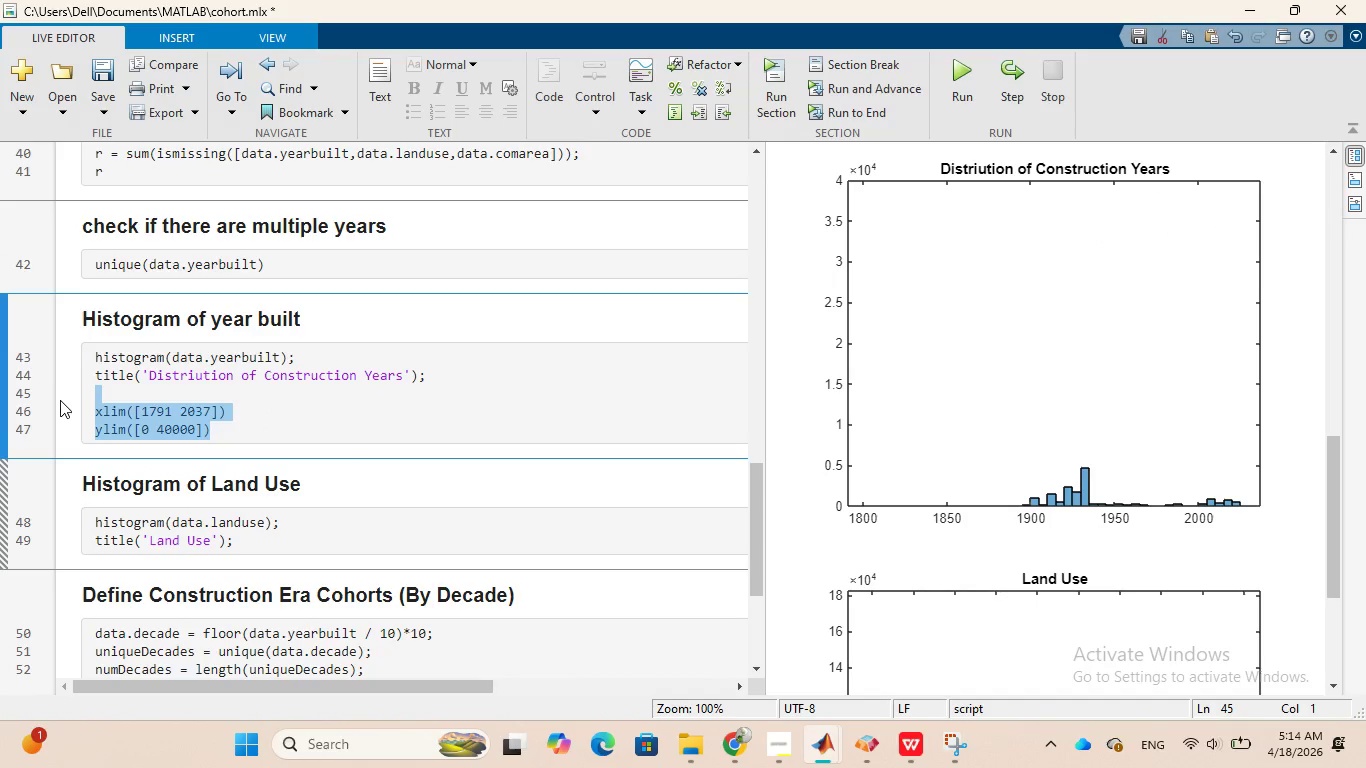 
key(Backspace)
 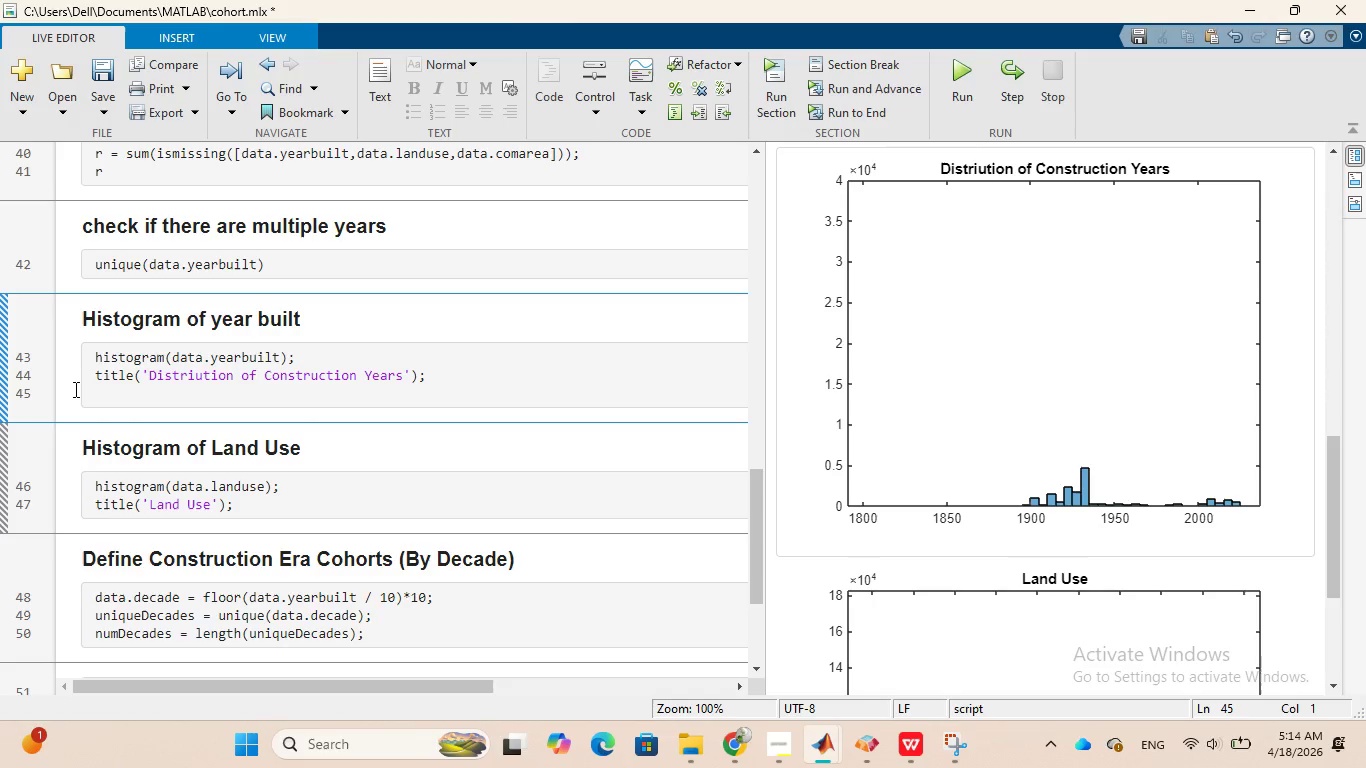 
key(Backspace)
 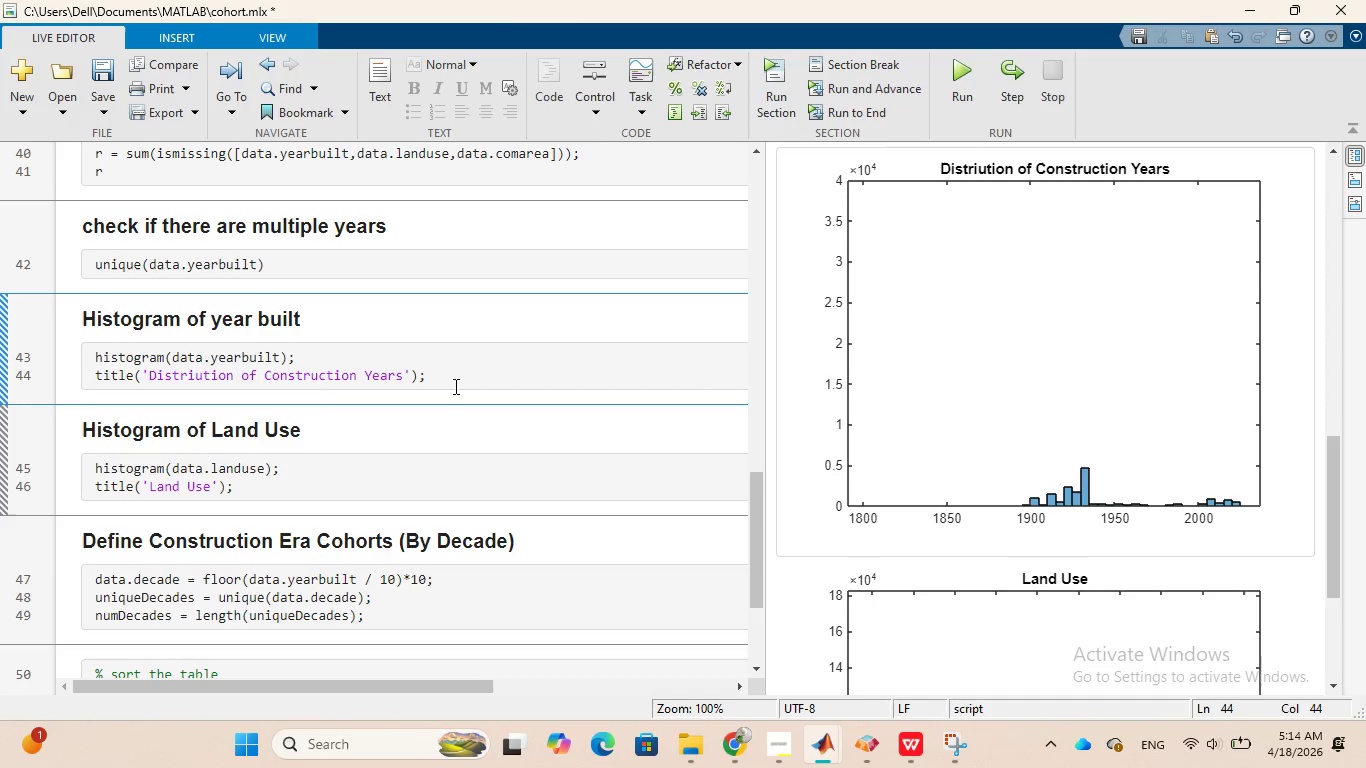 
left_click([467, 370])
 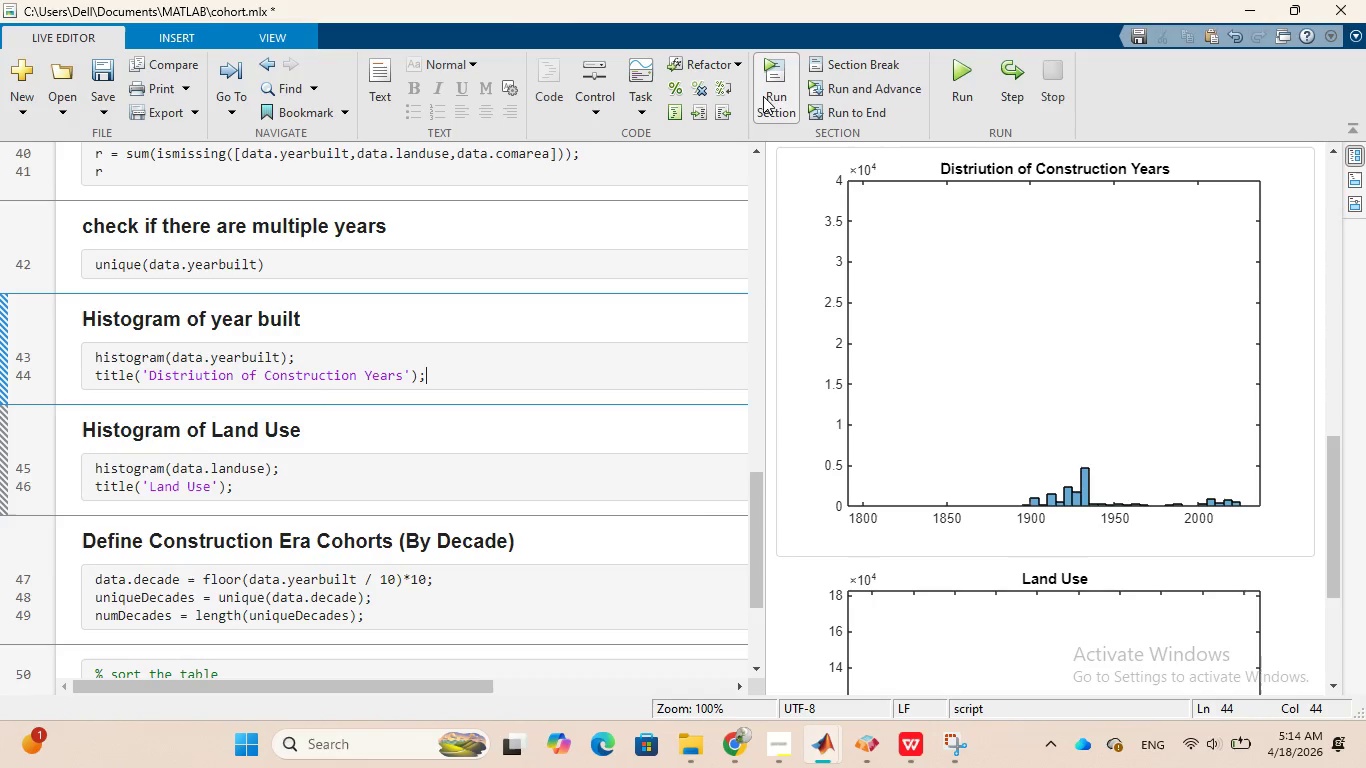 
left_click([771, 78])
 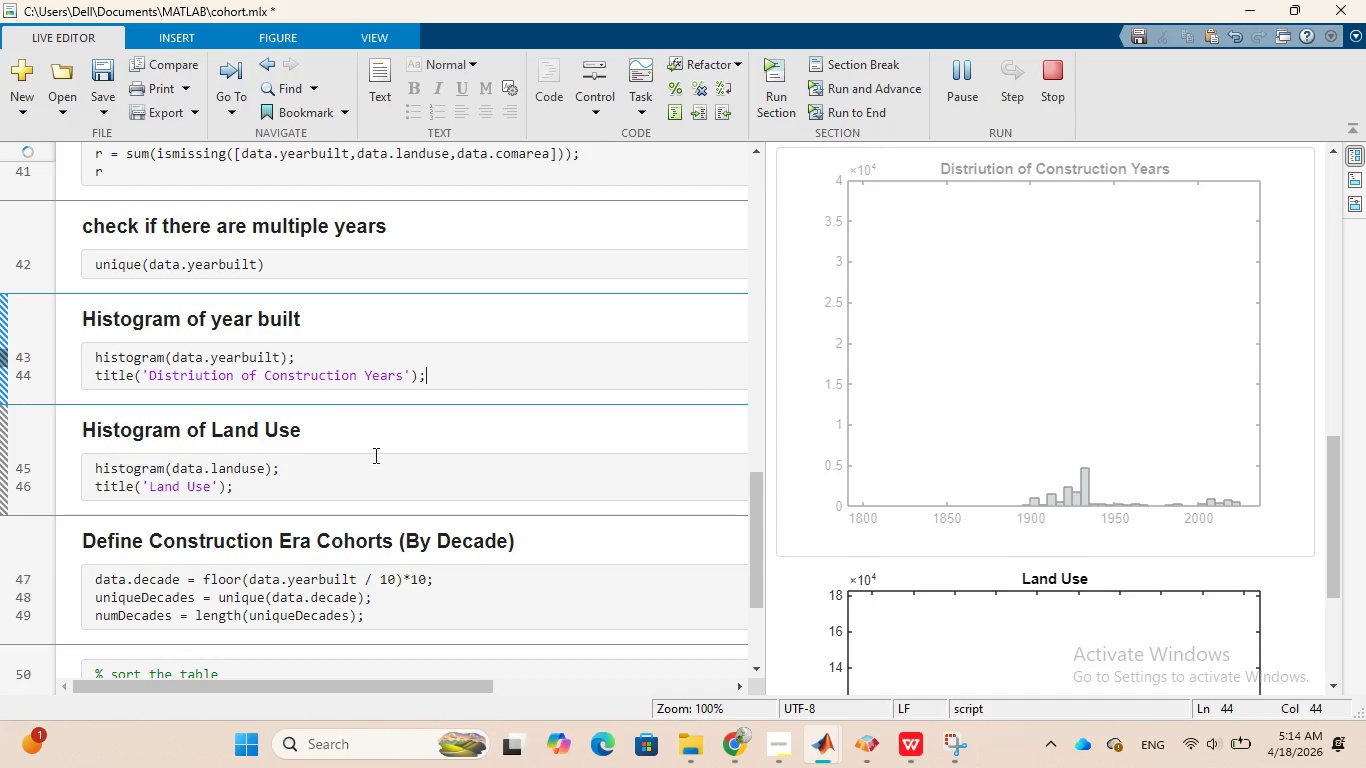 
left_click([352, 487])
 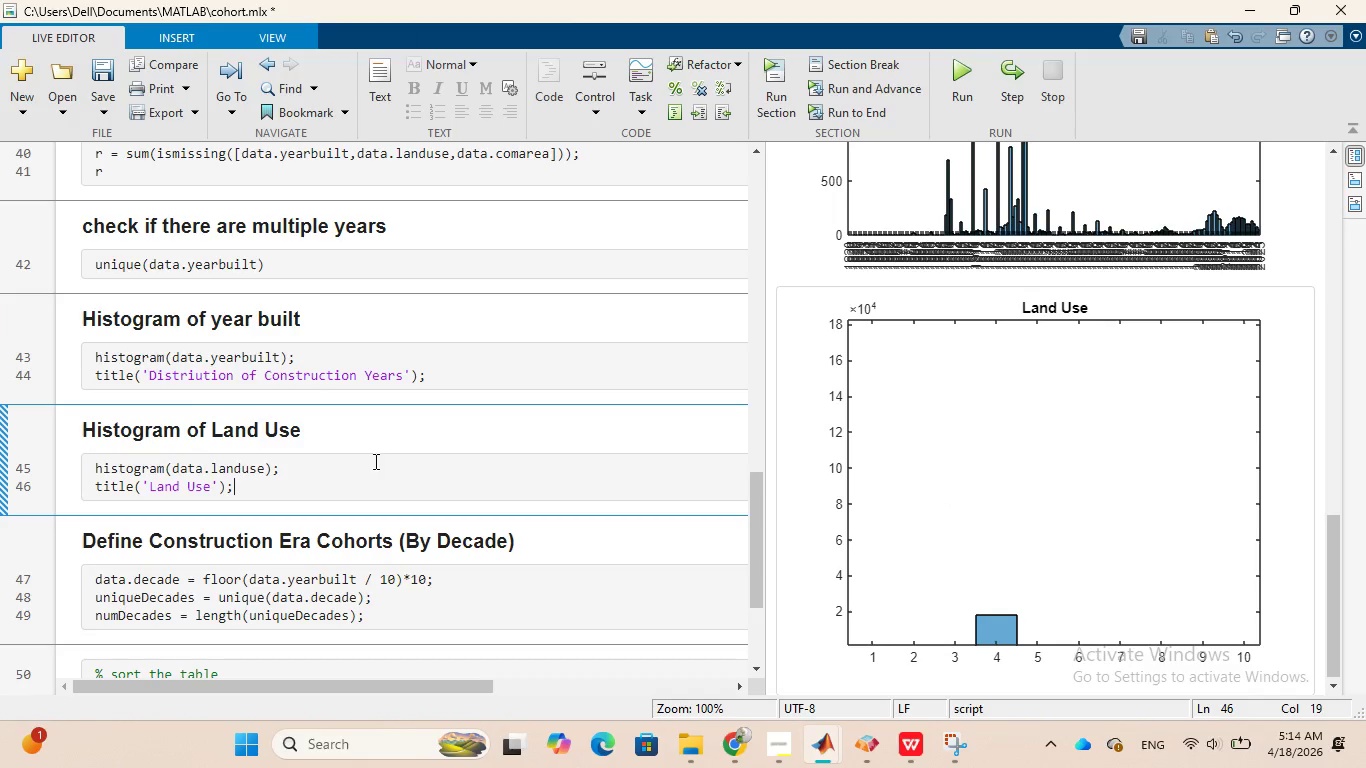 
scroll: coordinate [916, 444], scroll_direction: up, amount: 3.0
 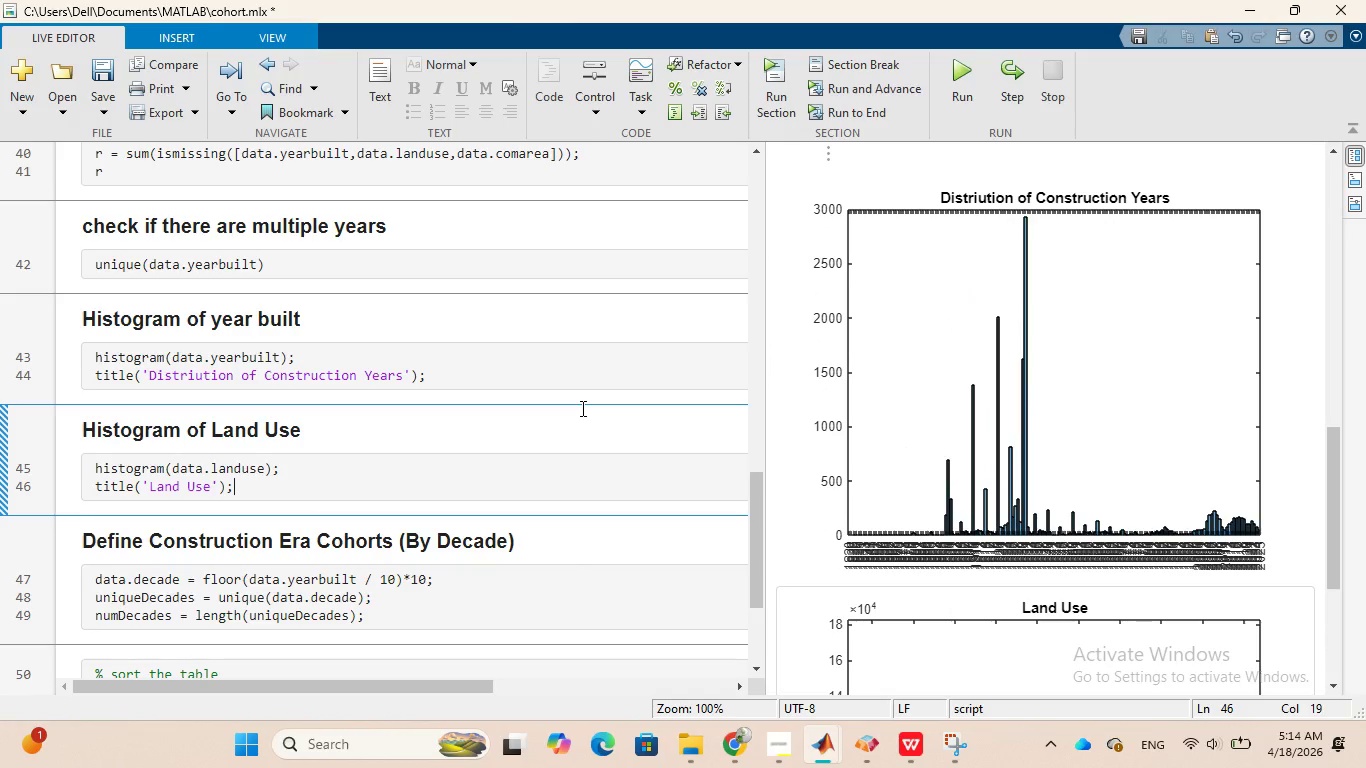 
wait(9.39)
 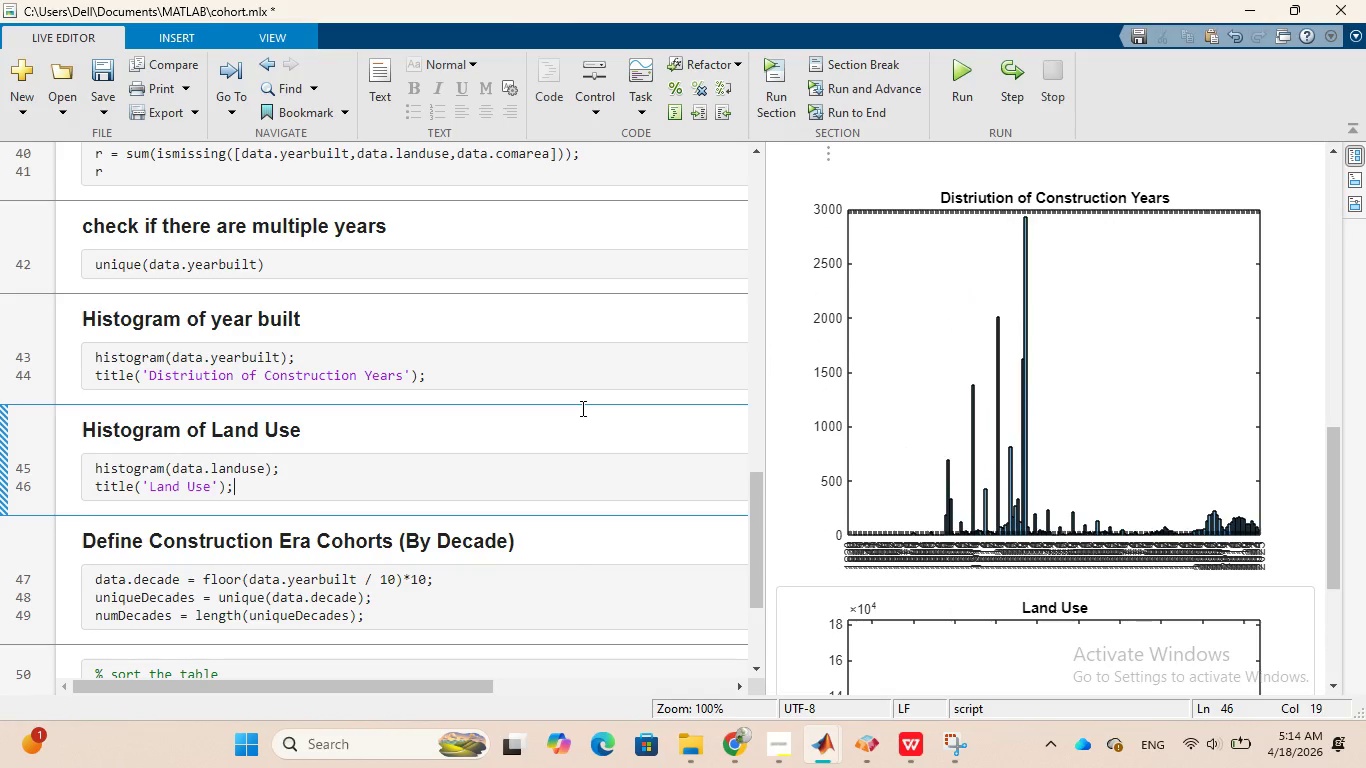 
scroll: coordinate [433, 572], scroll_direction: down, amount: 2.0
 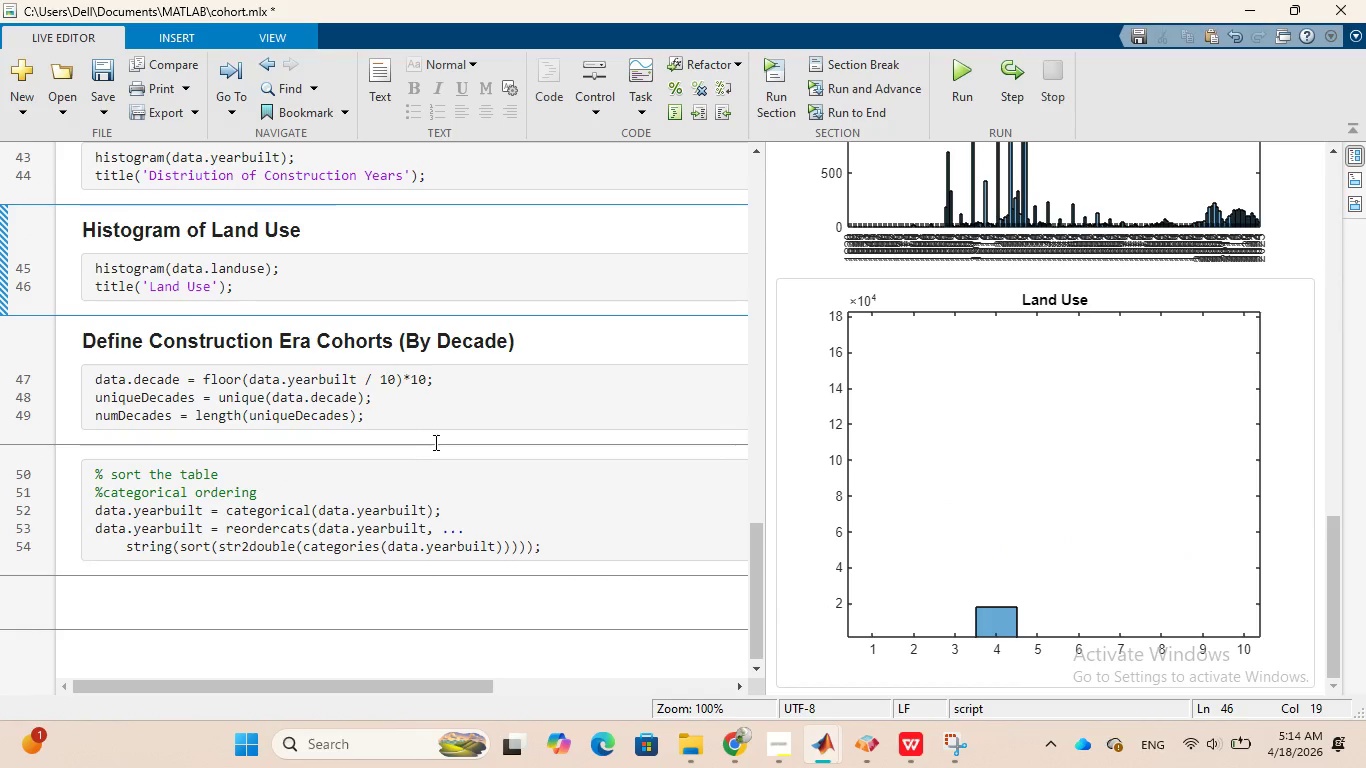 
wait(7.31)
 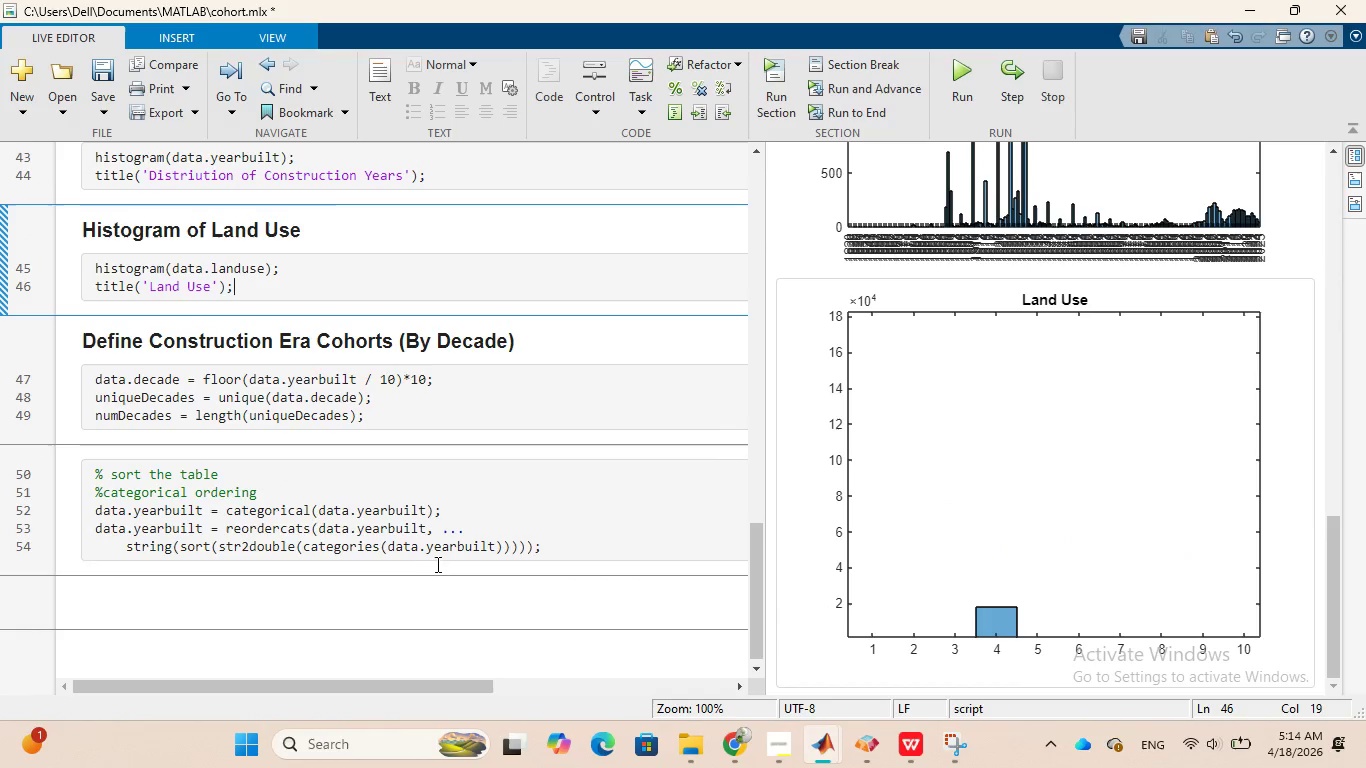 
left_click([957, 95])
 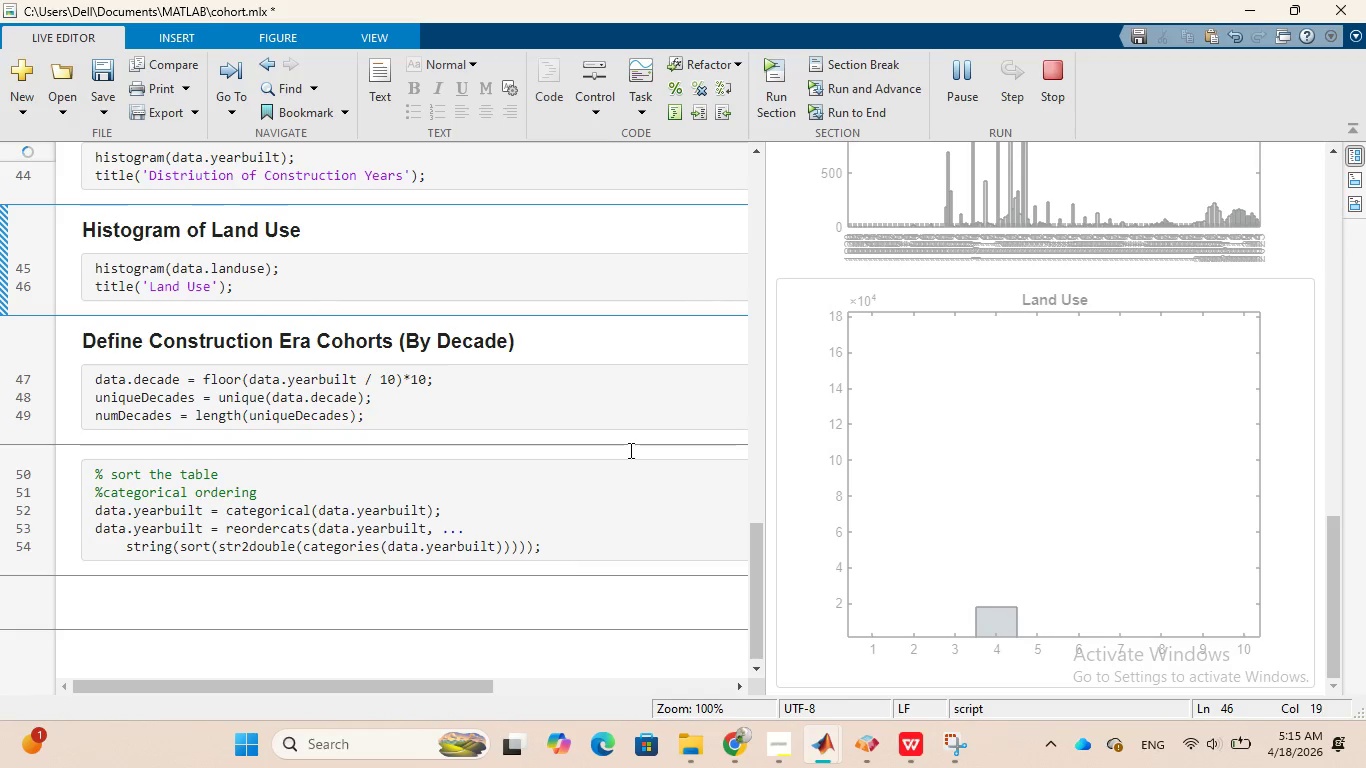 
wait(11.84)
 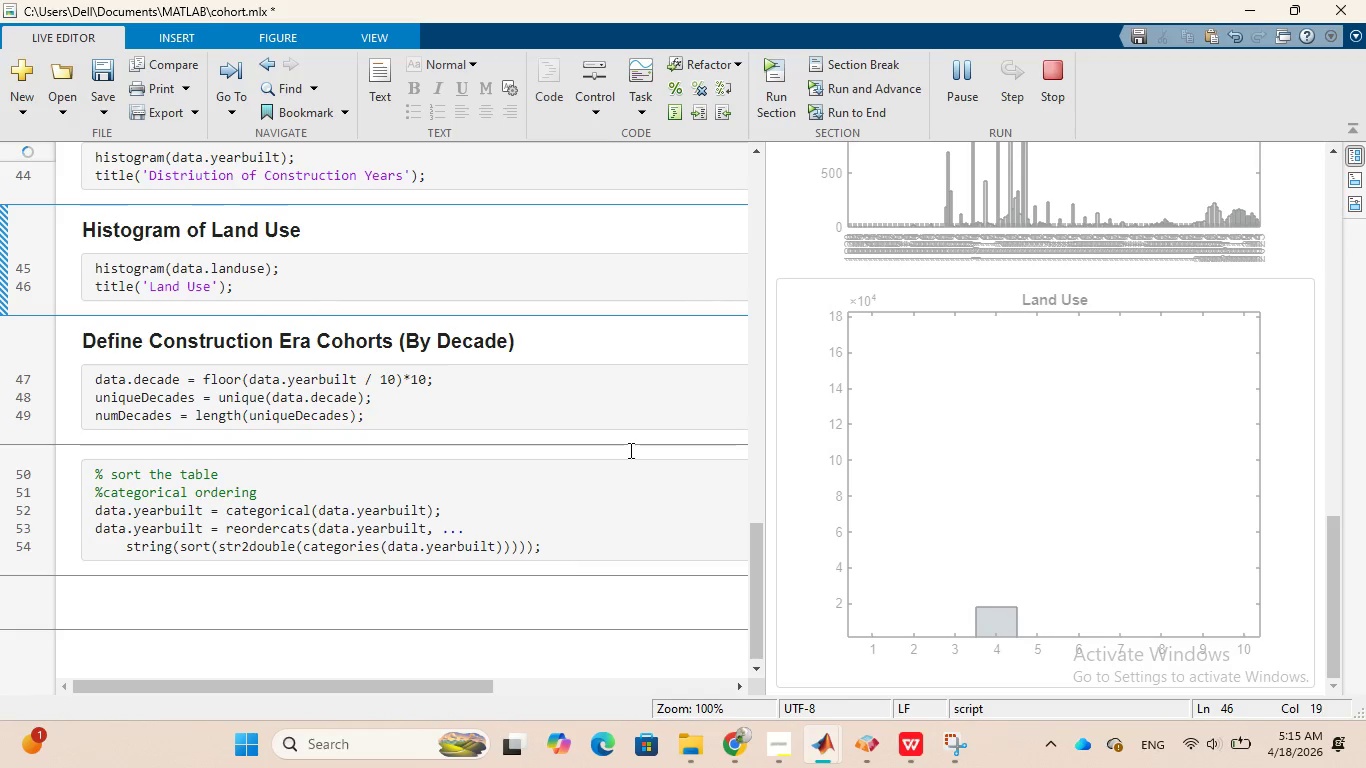 
scroll: coordinate [908, 389], scroll_direction: up, amount: 4.0
 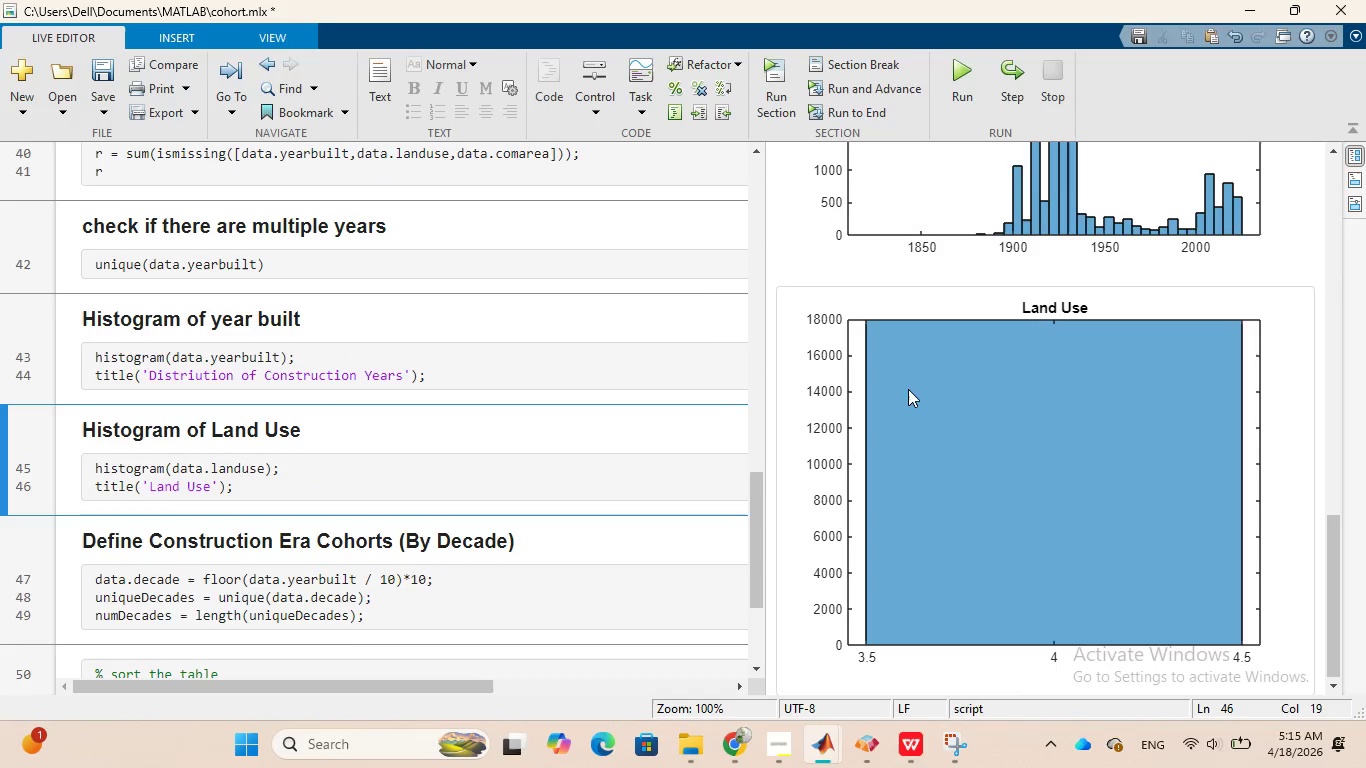 
wait(8.69)
 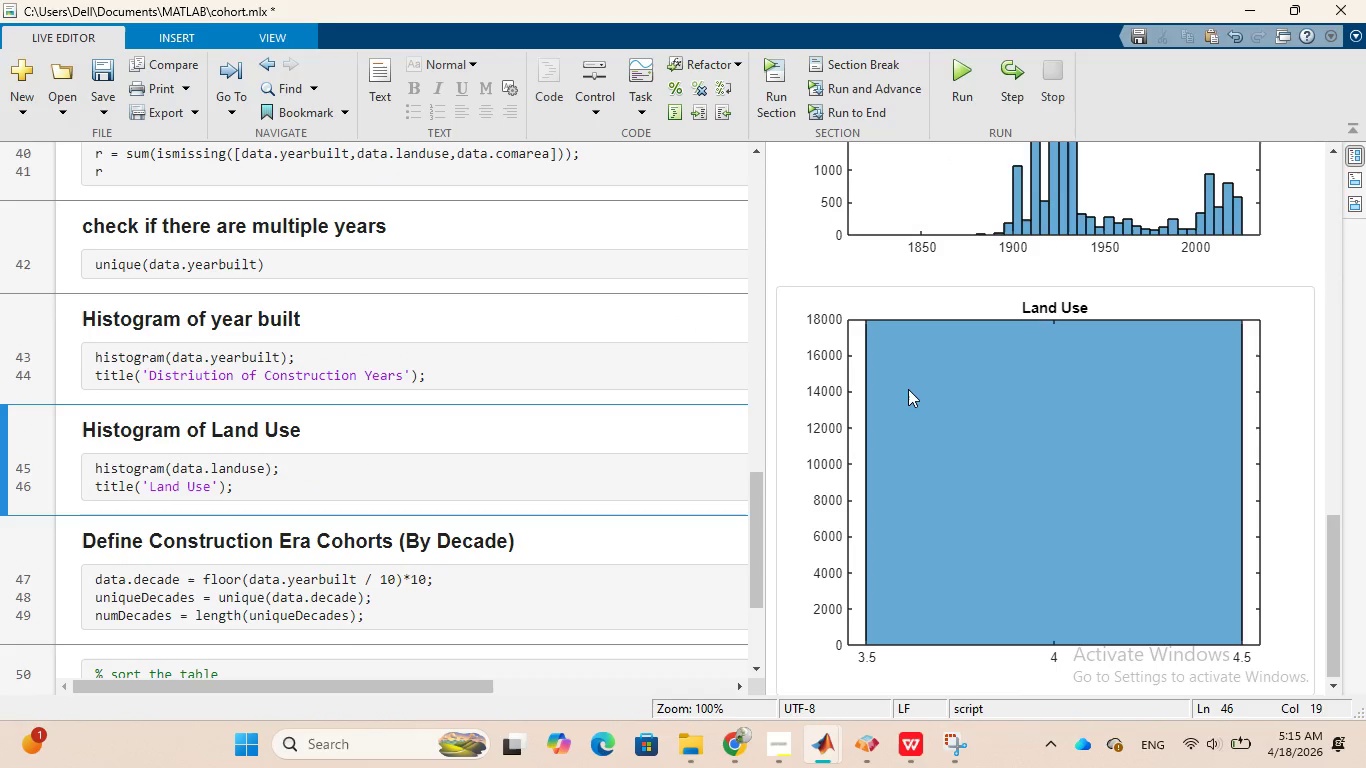 
scroll: coordinate [919, 274], scroll_direction: up, amount: 3.0
 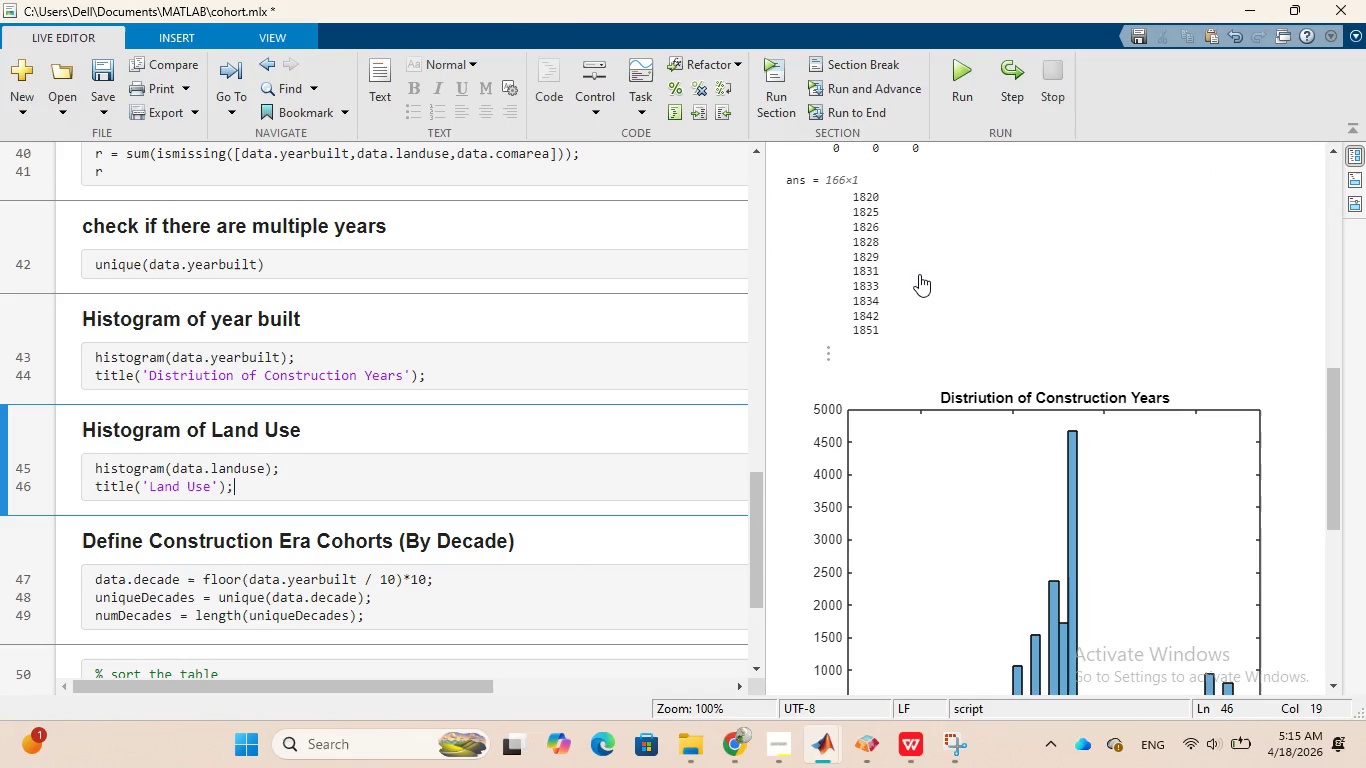 
scroll: coordinate [924, 563], scroll_direction: down, amount: 5.0
 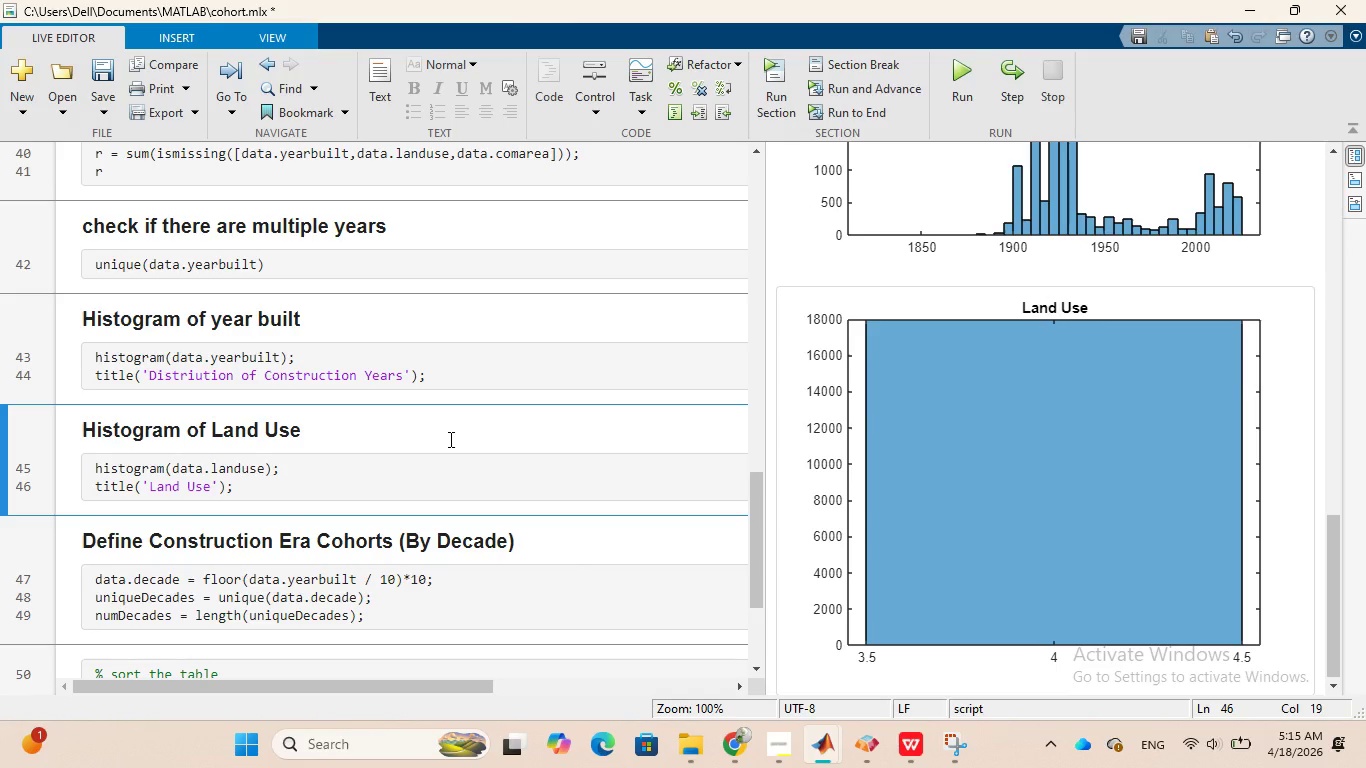 
wait(6.81)
 